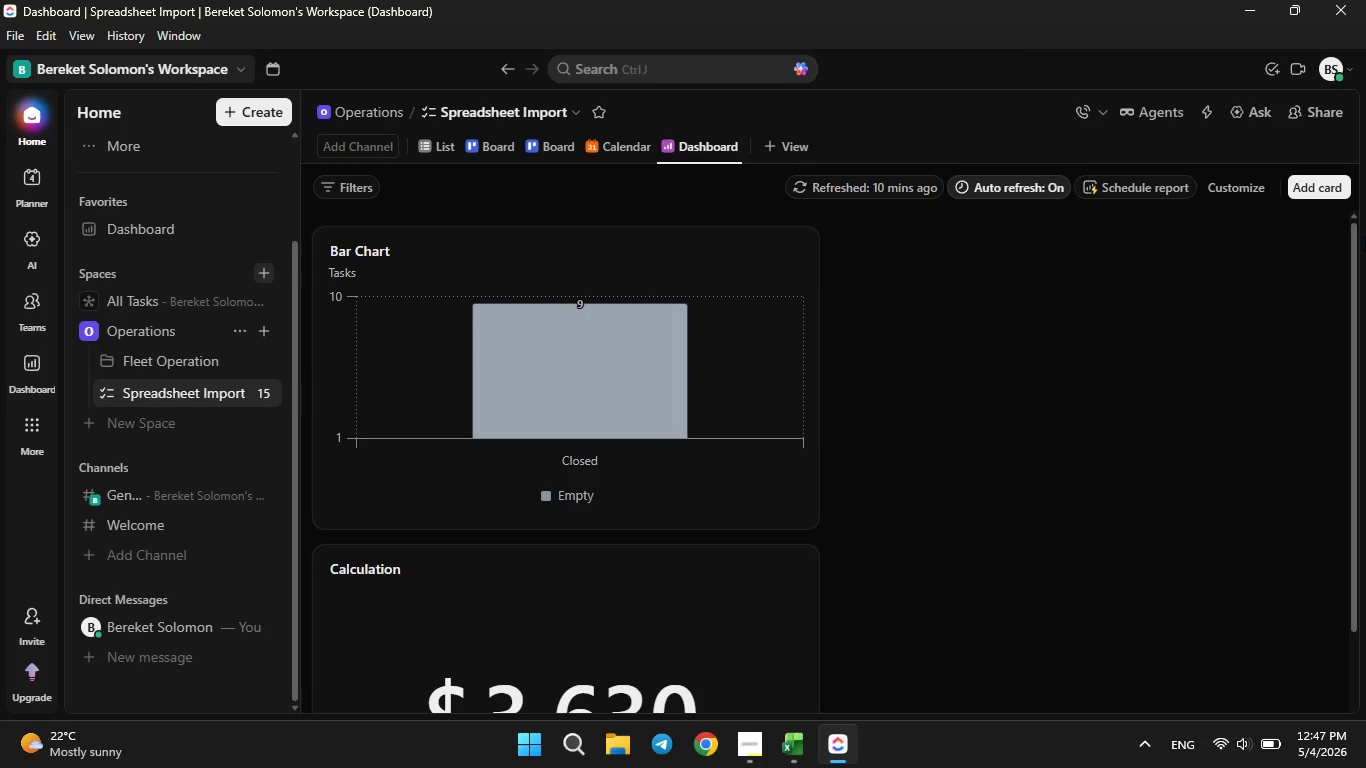 
left_click([1331, 191])
 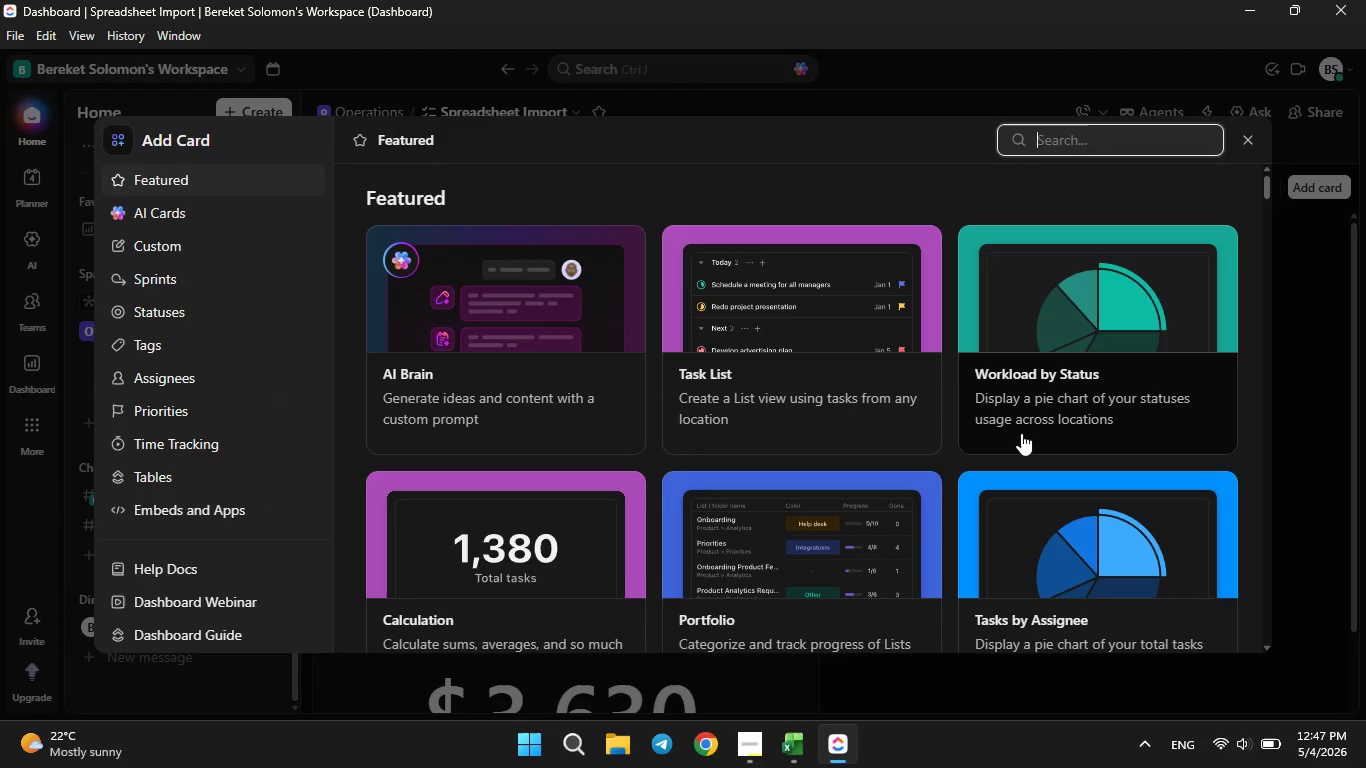 
scroll: coordinate [1021, 436], scroll_direction: down, amount: 13.0
 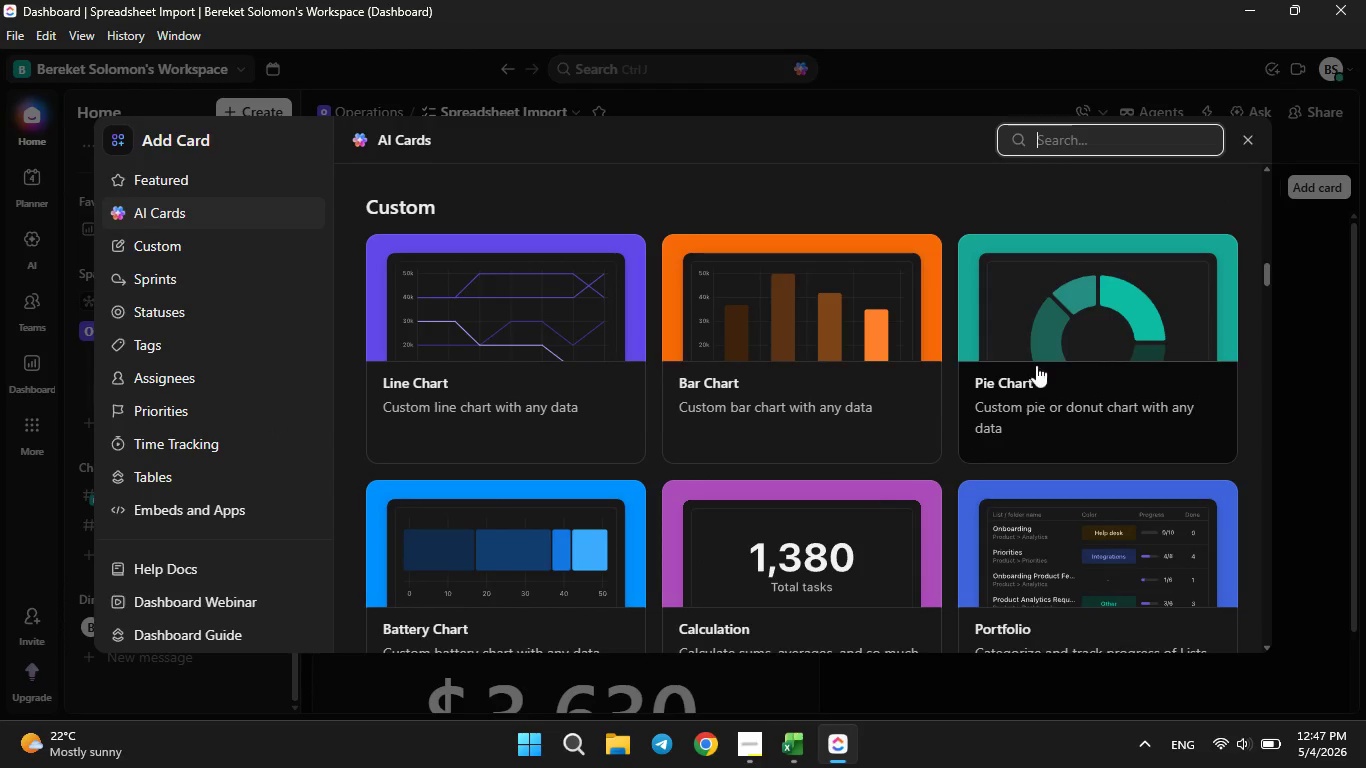 
left_click([1045, 333])
 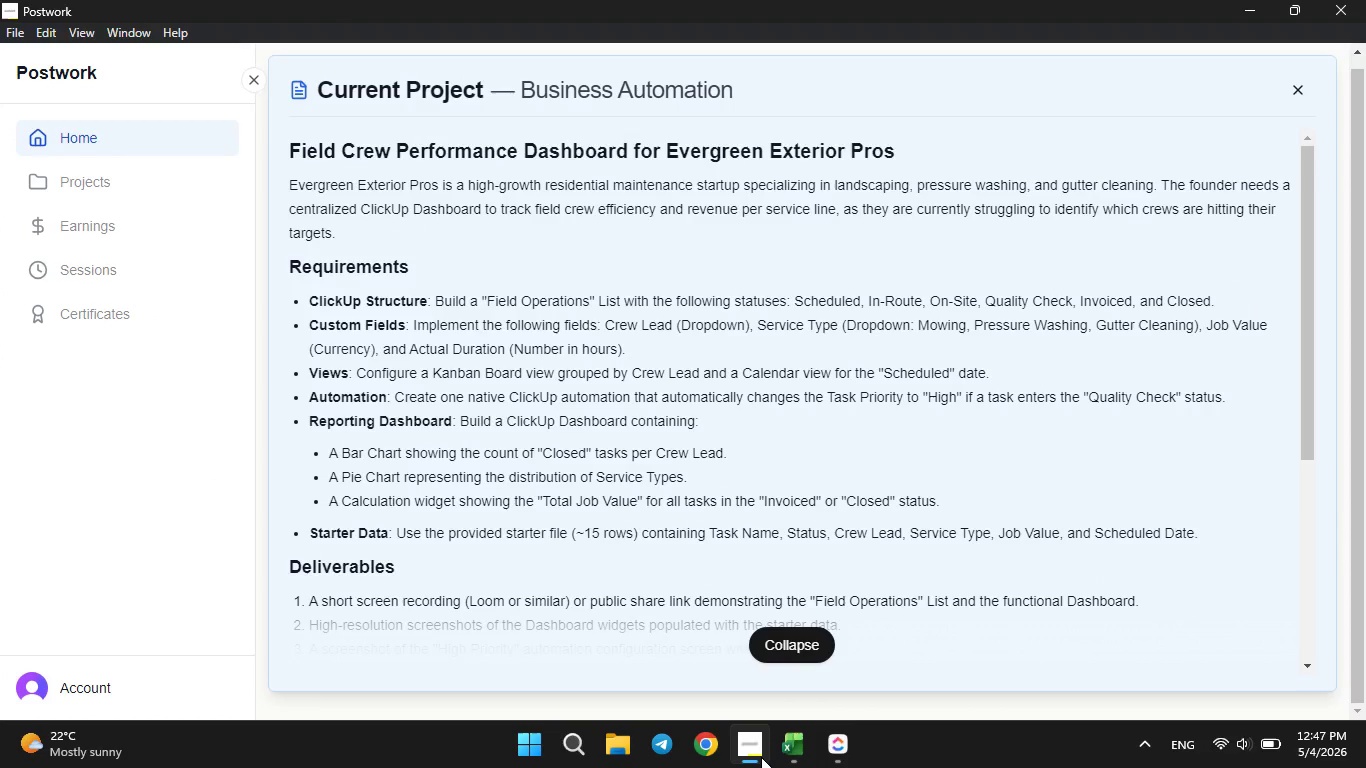 
wait(8.62)
 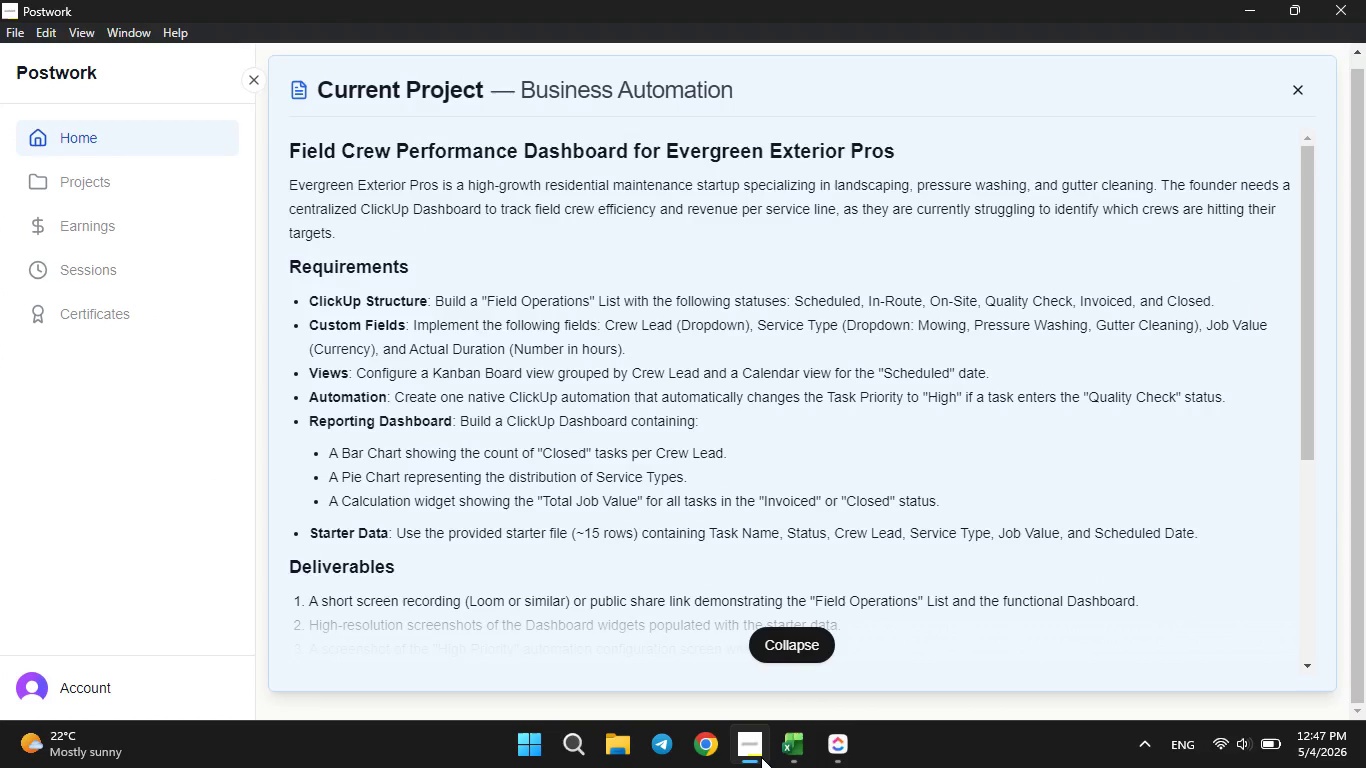 
double_click([842, 756])
 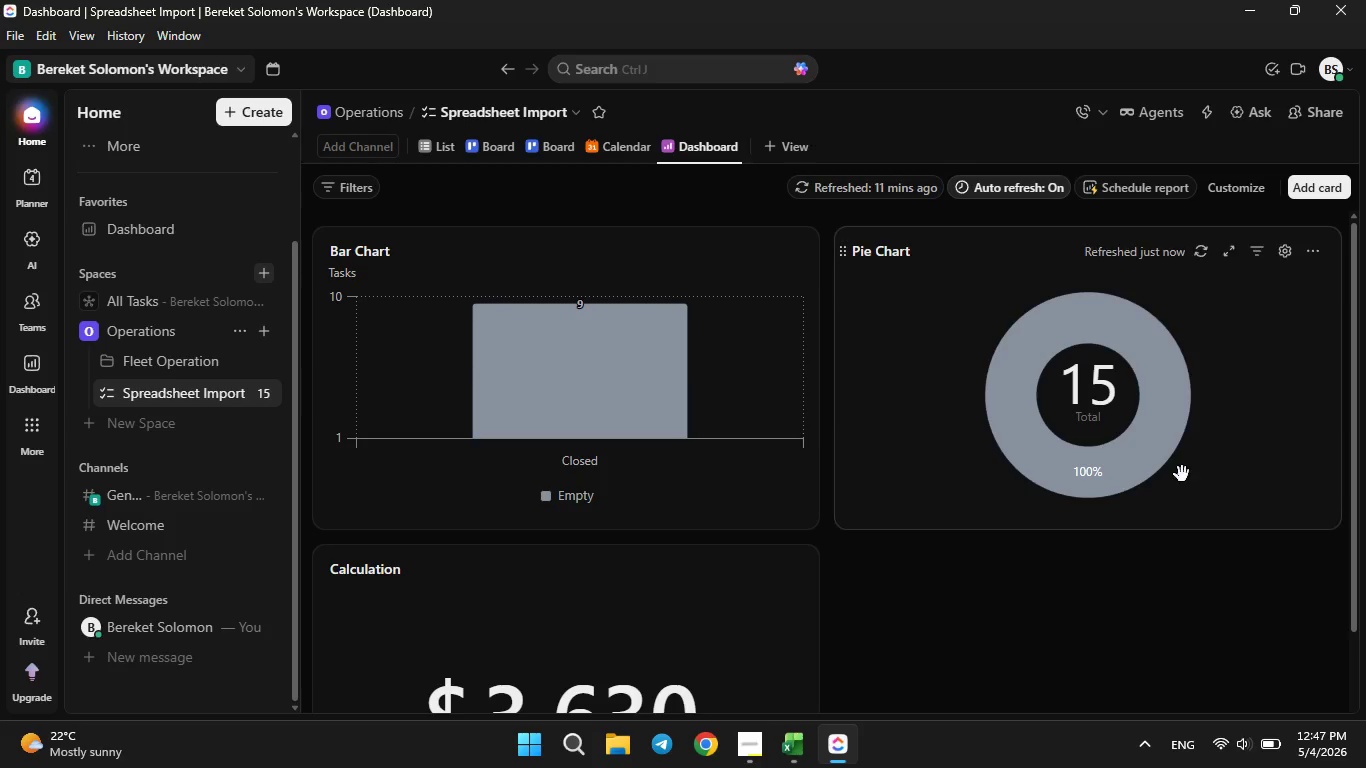 
left_click([1175, 469])
 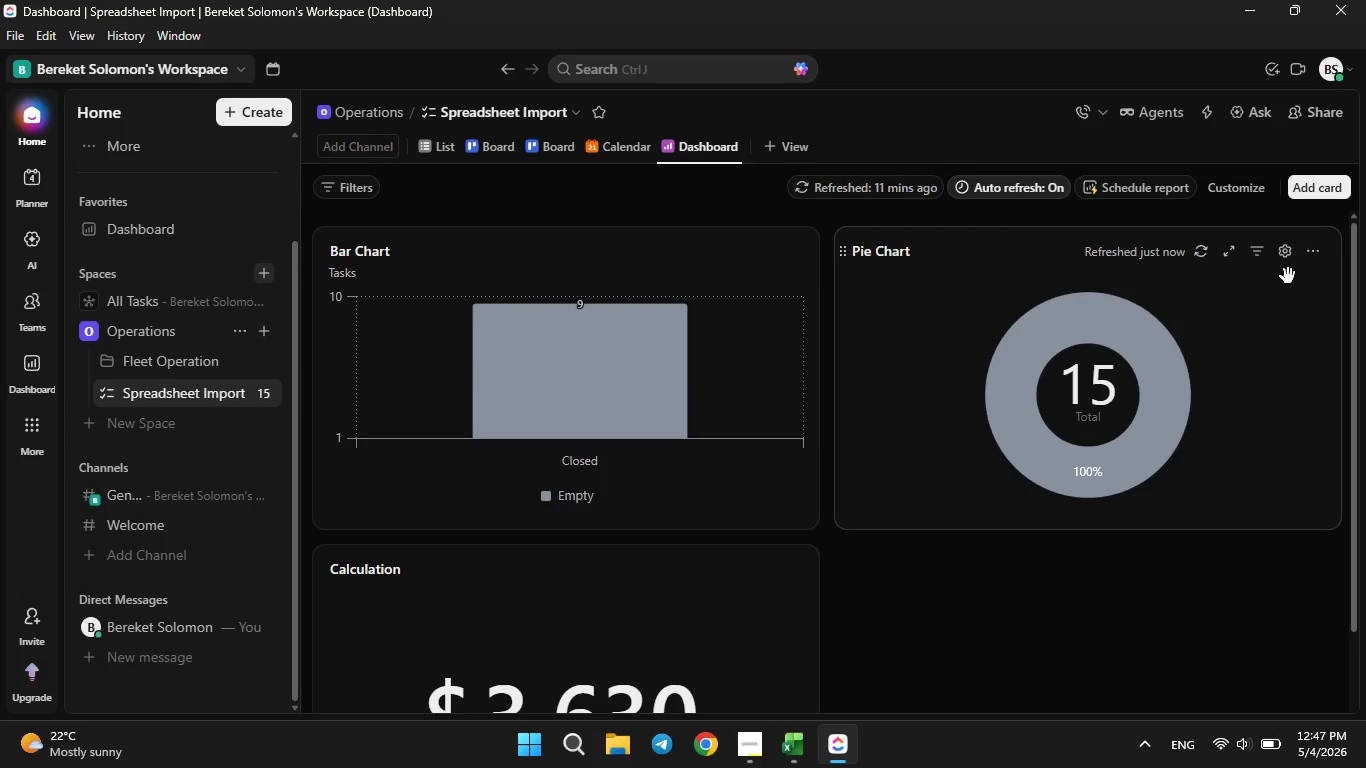 
left_click([1288, 259])
 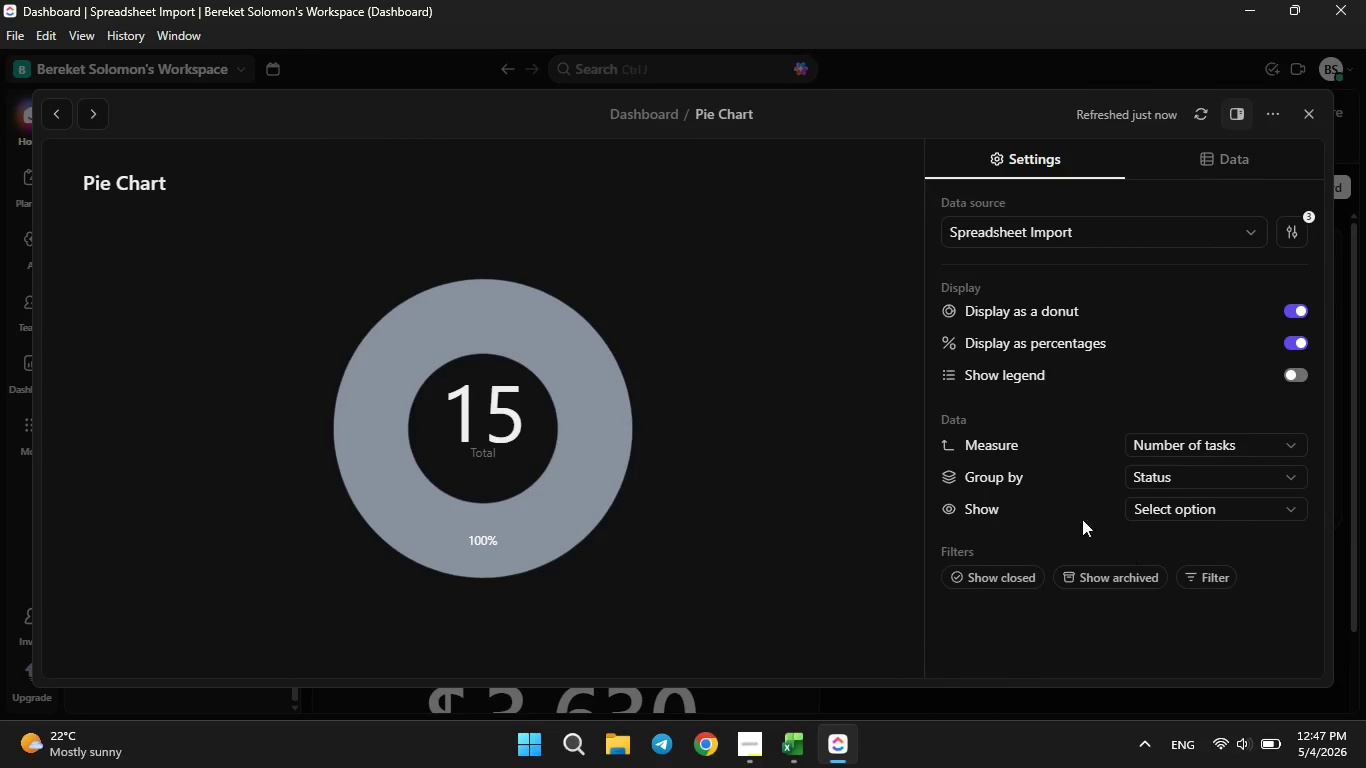 
left_click([1202, 473])
 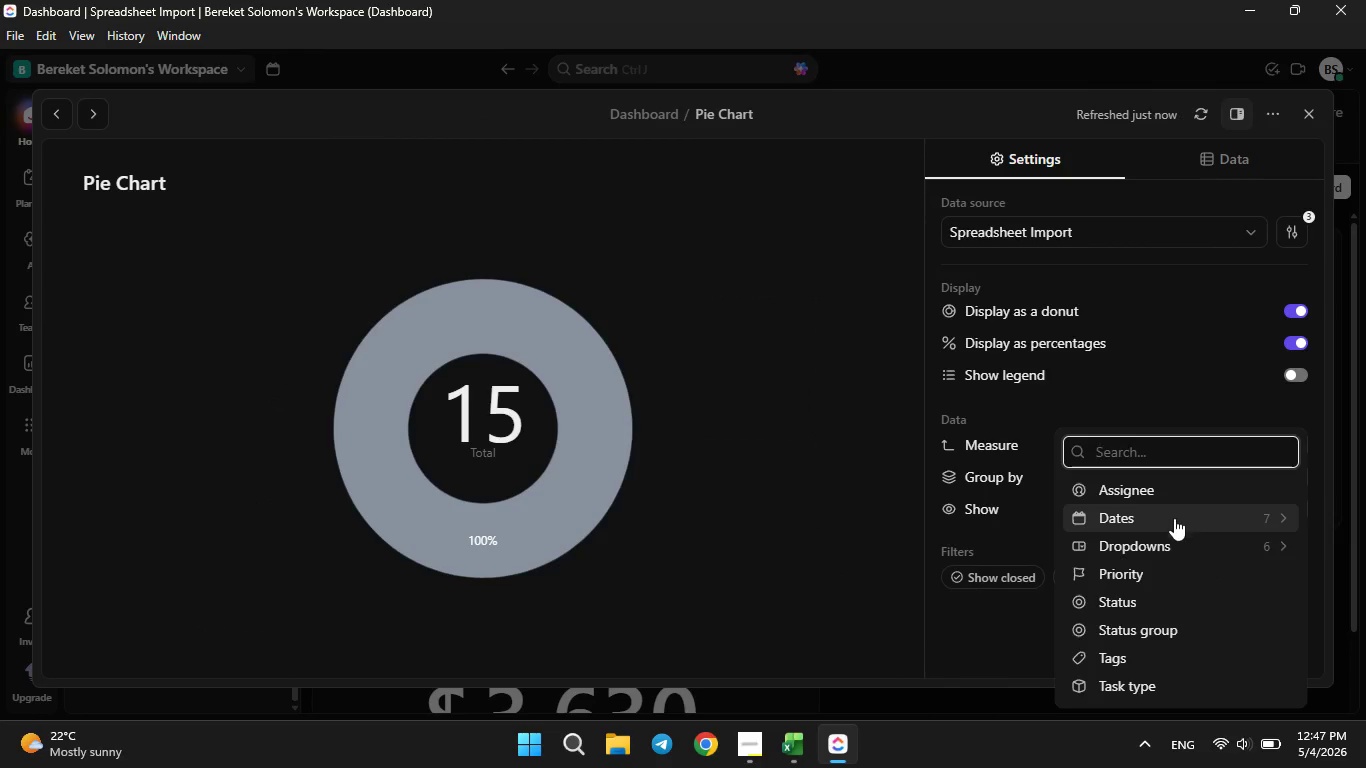 
left_click([1170, 531])
 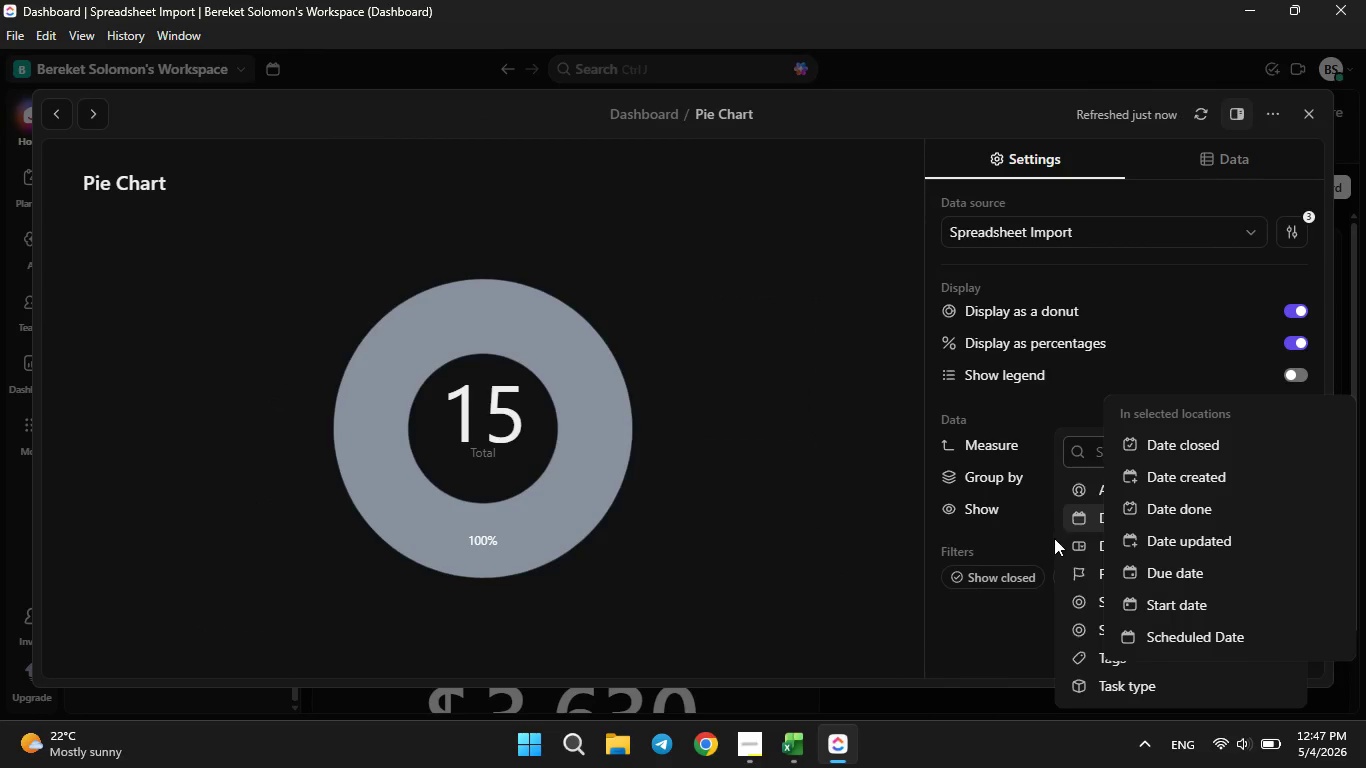 
left_click([1091, 548])
 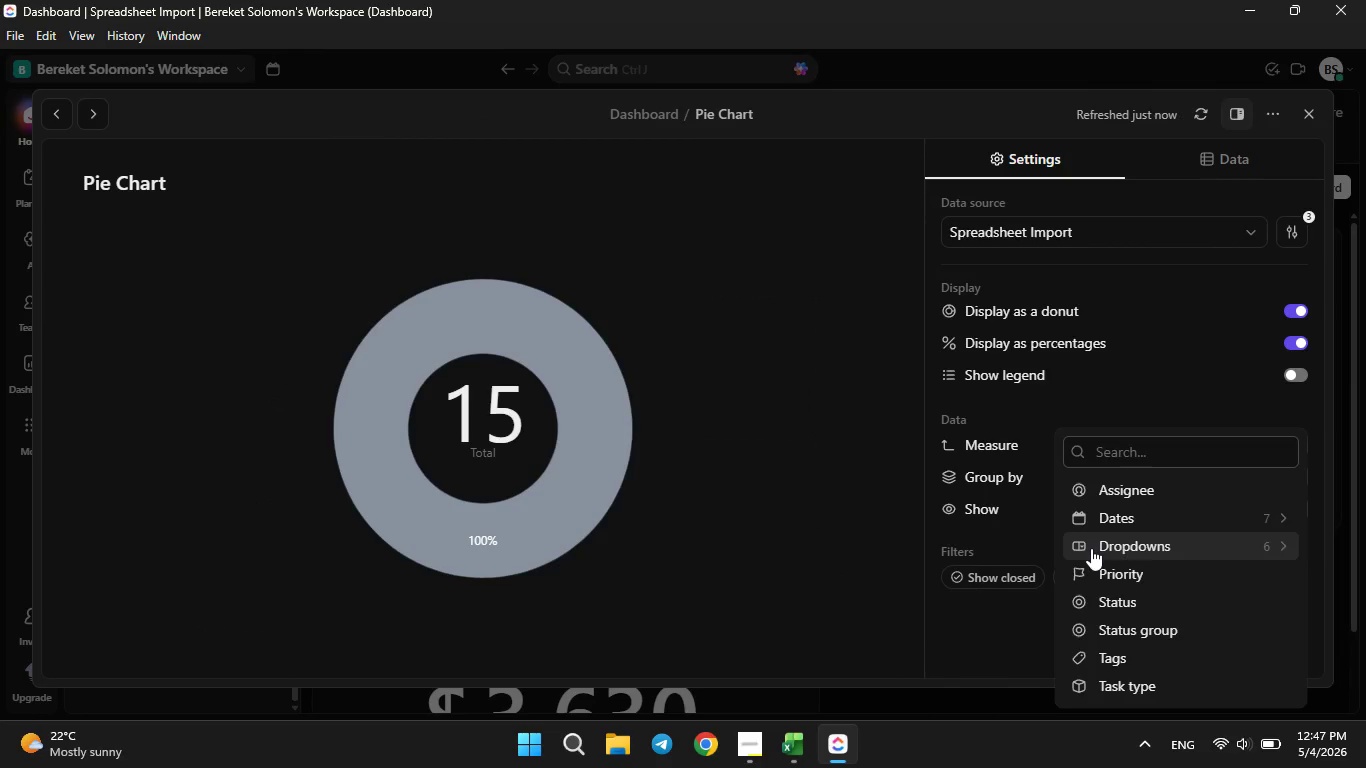 
double_click([1091, 548])
 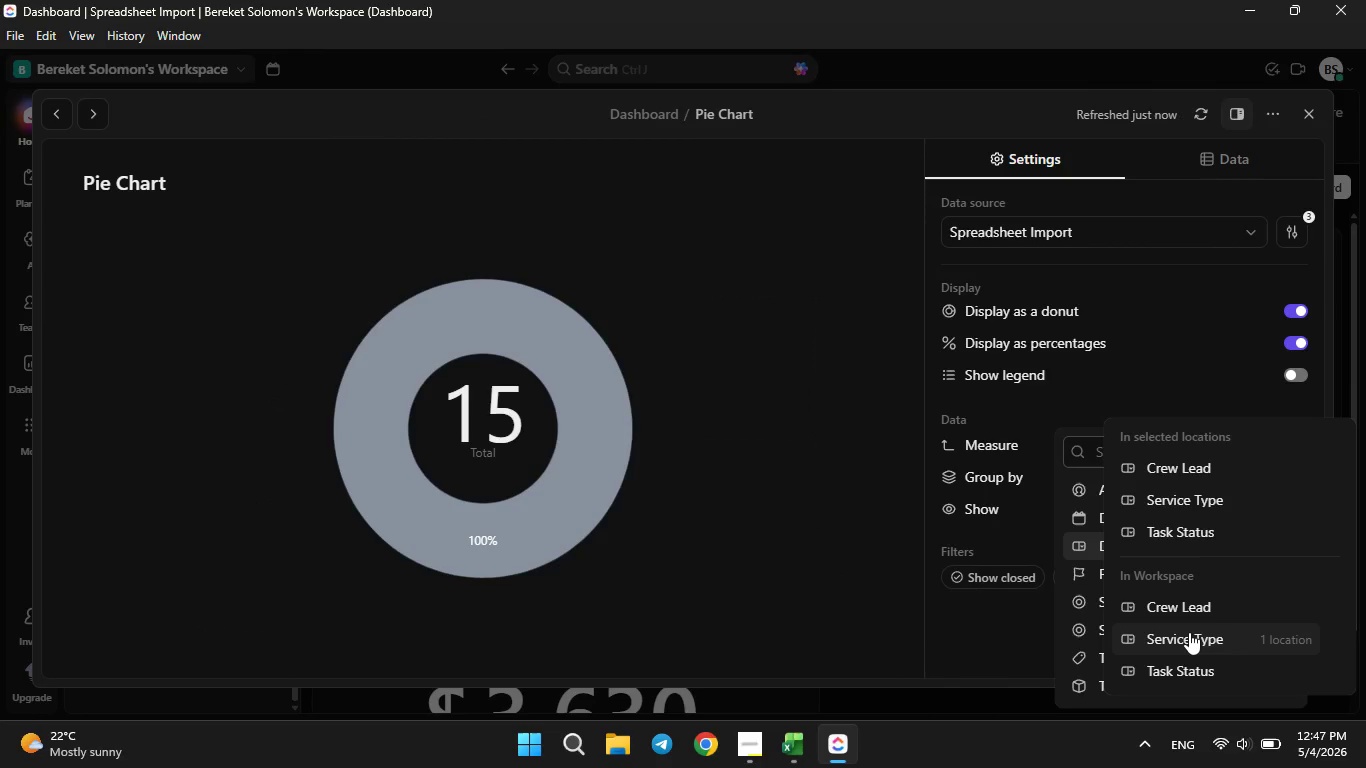 
left_click([1189, 637])
 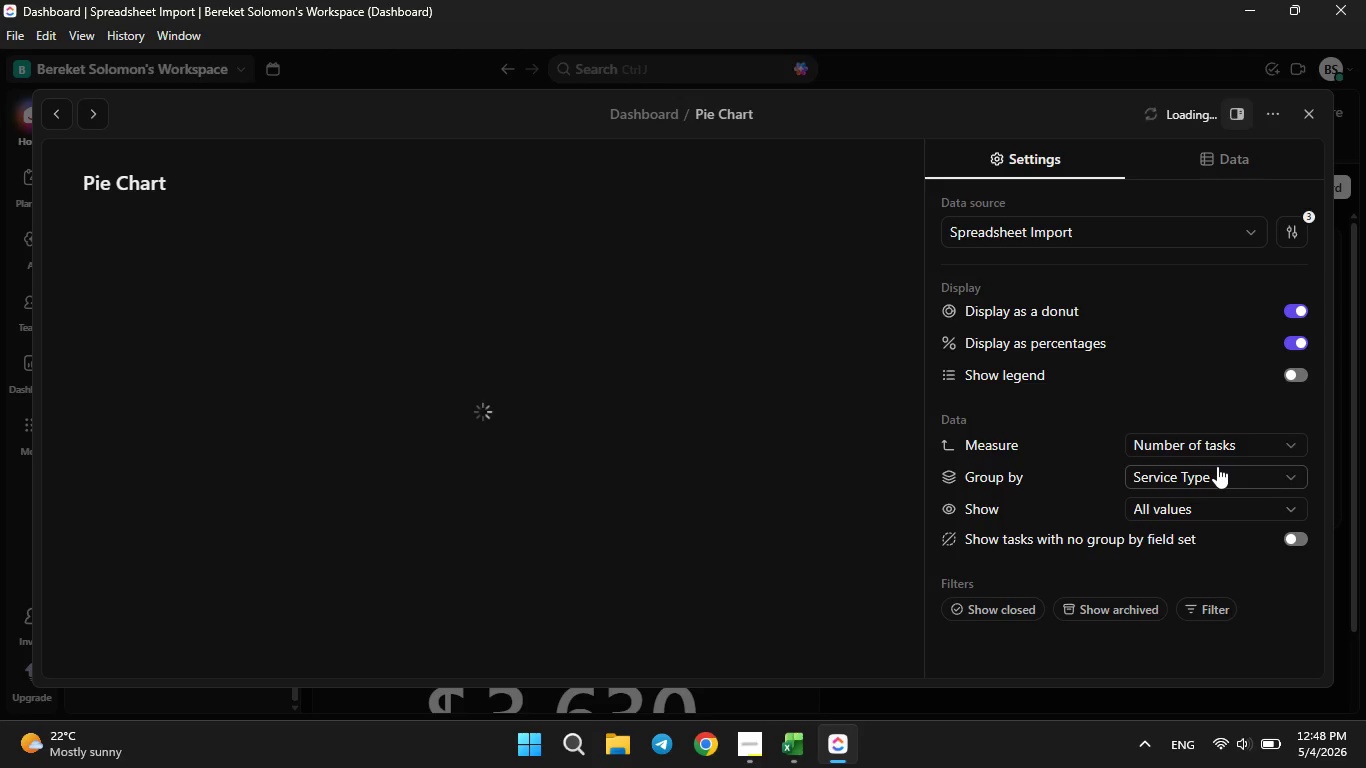 
wait(31.22)
 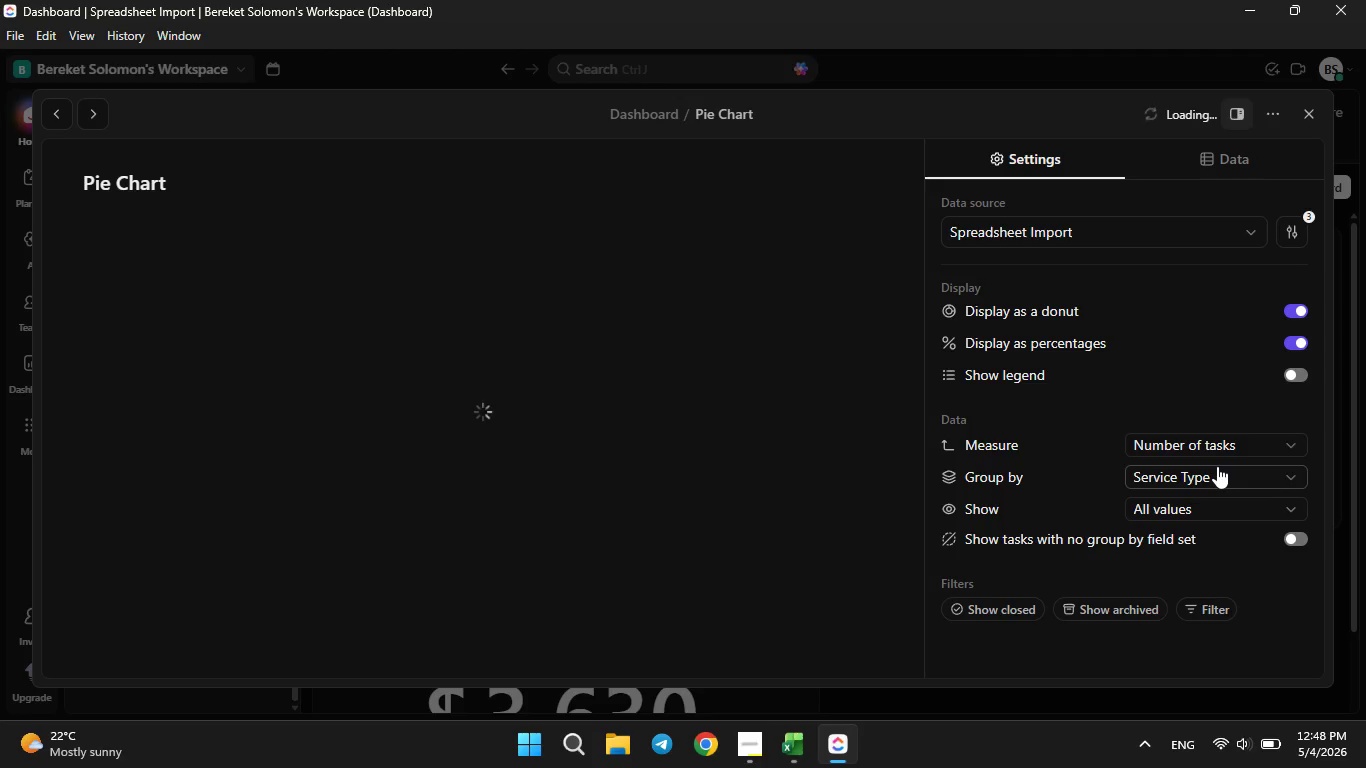 
left_click([1294, 370])
 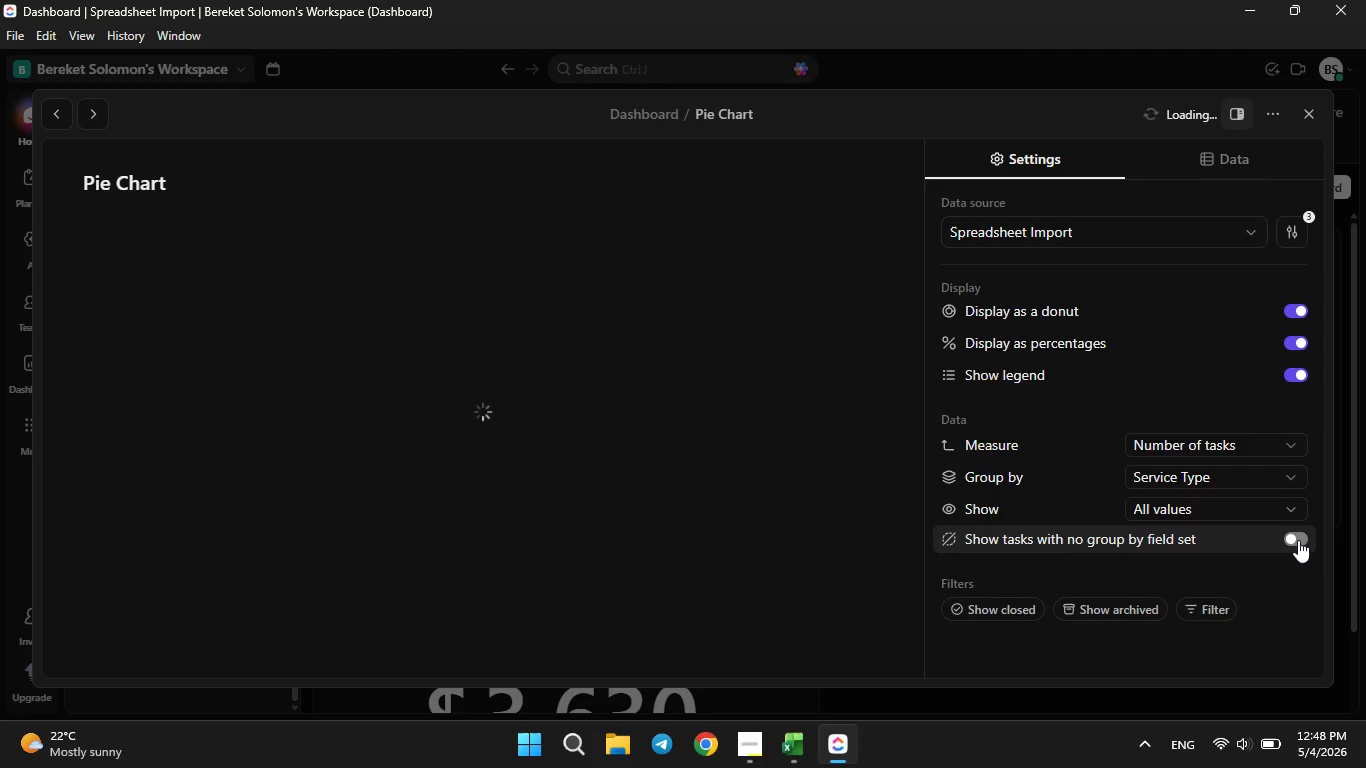 
left_click([1297, 537])
 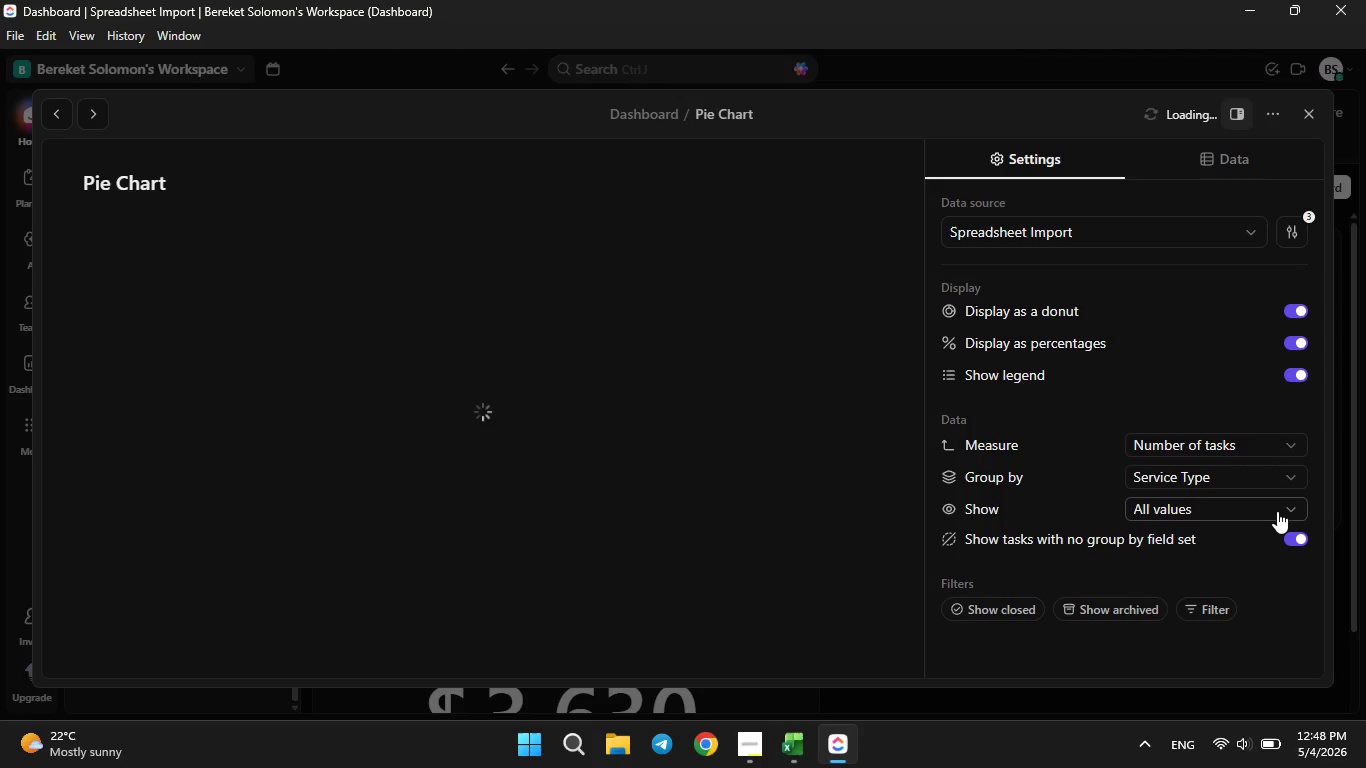 
left_click([1277, 511])
 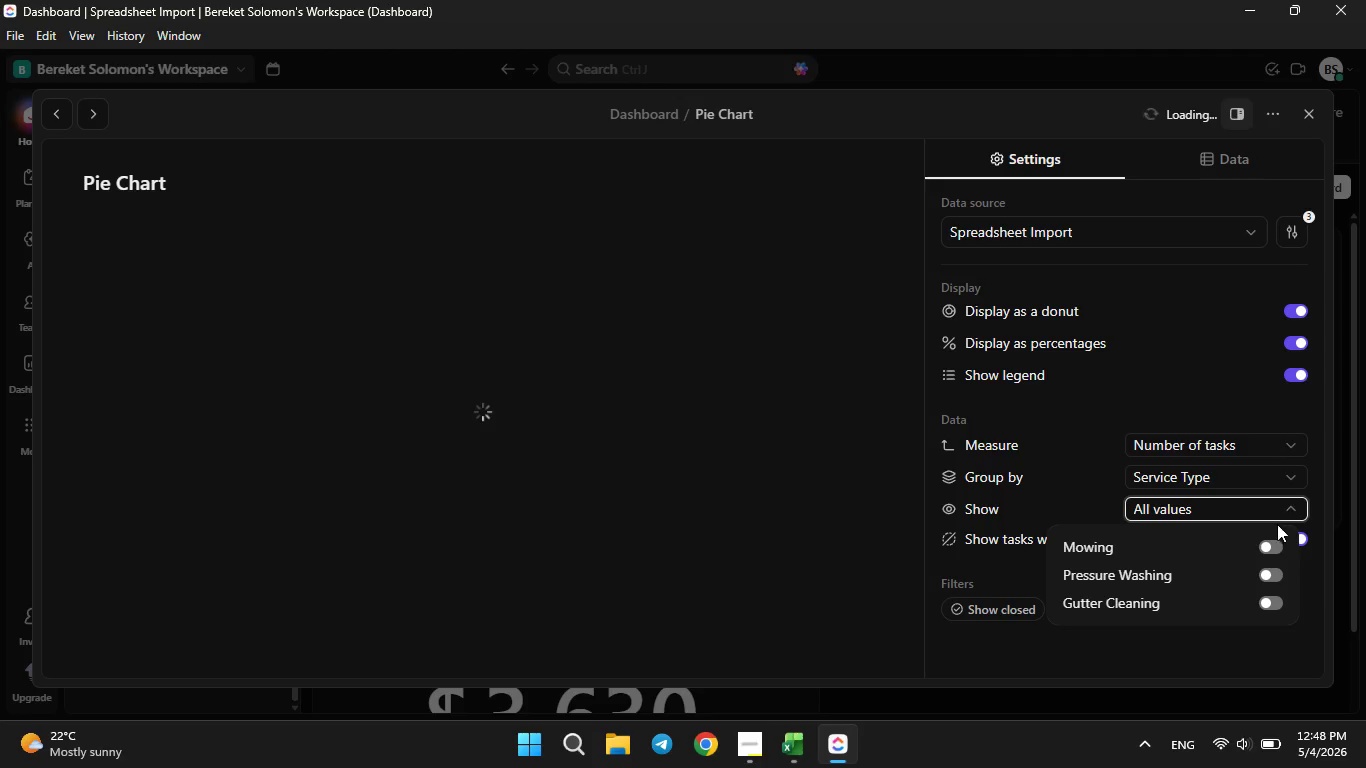 
left_click([1274, 539])
 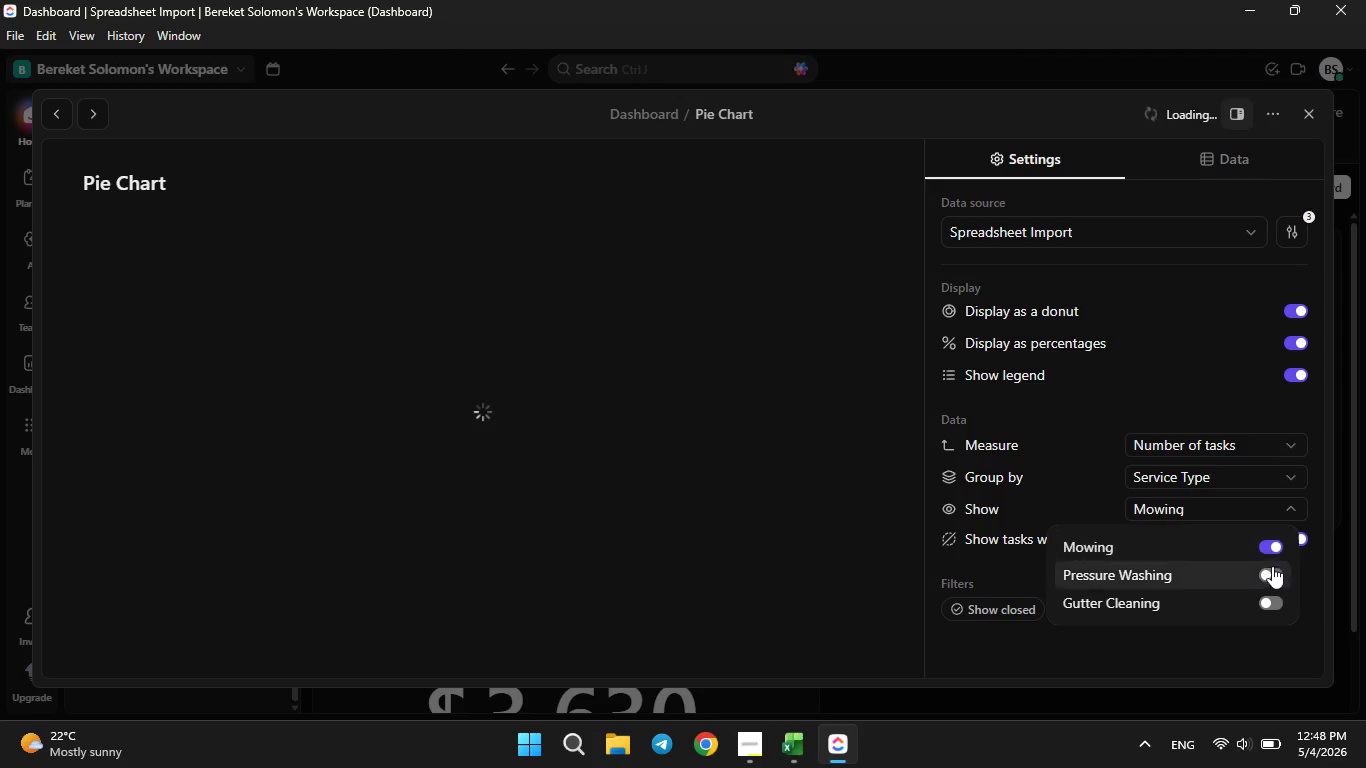 
left_click([1272, 573])
 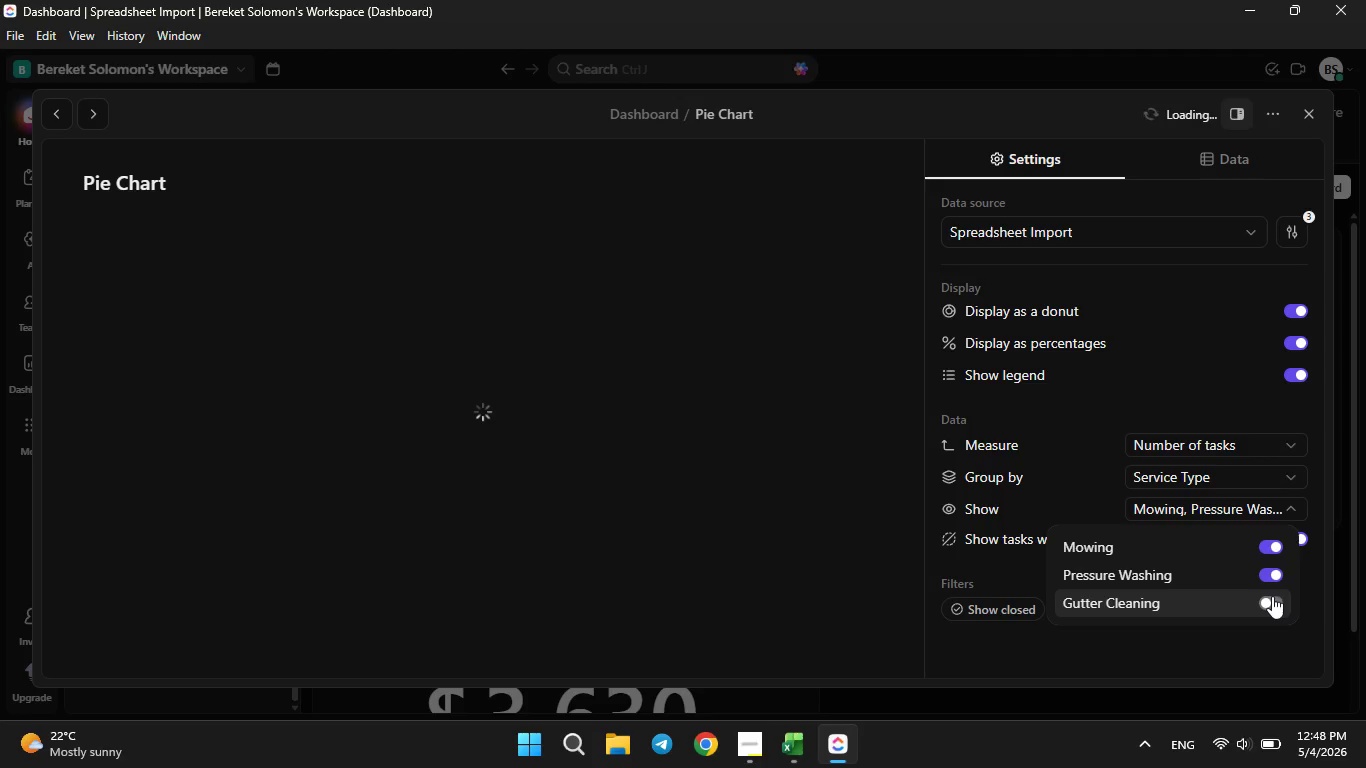 
left_click([1272, 596])
 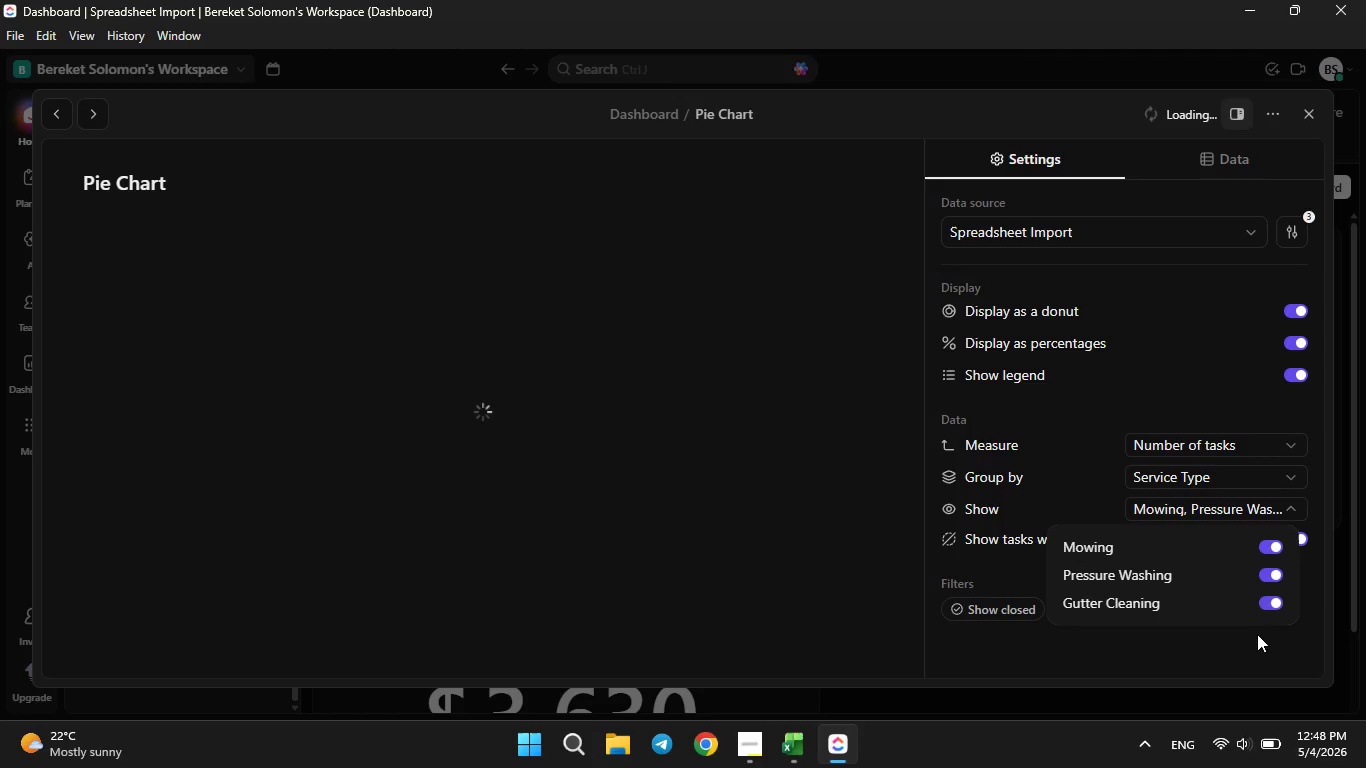 
left_click([1256, 634])
 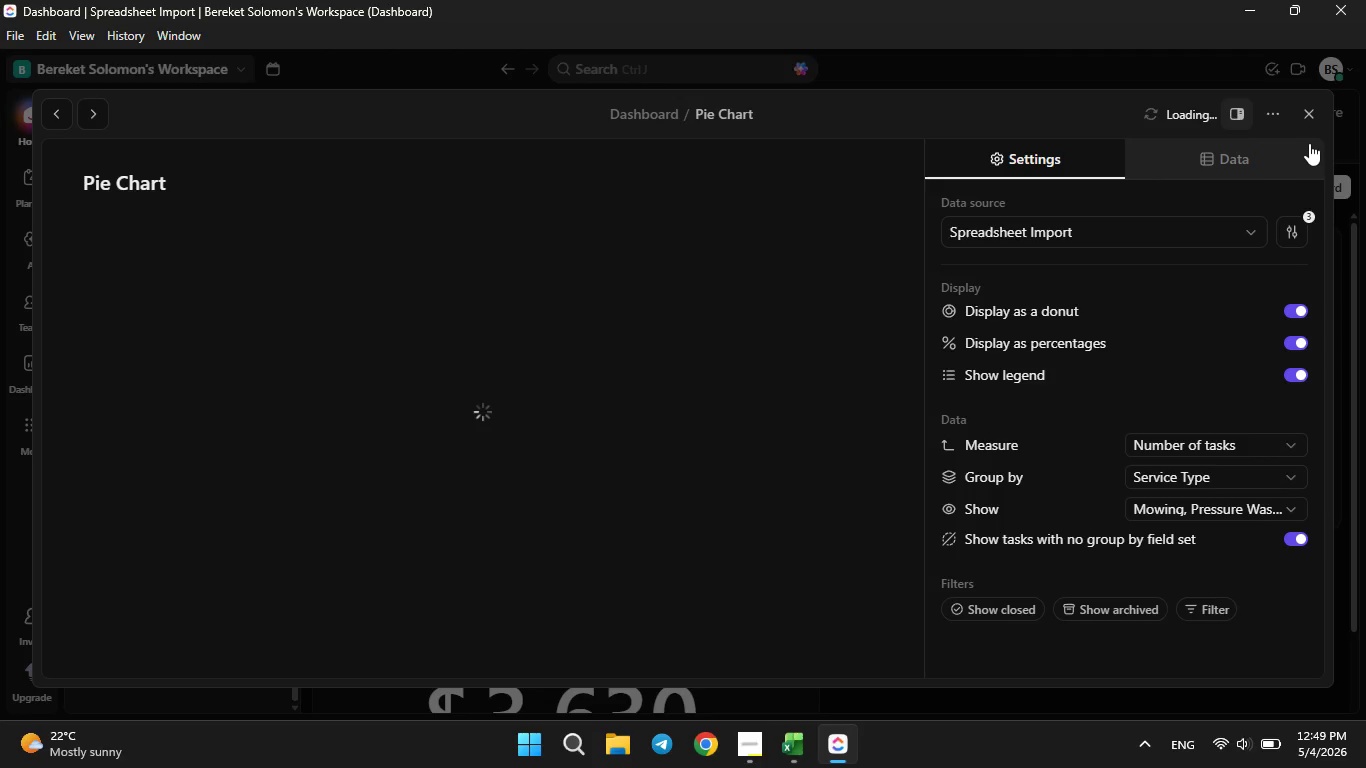 
wait(77.36)
 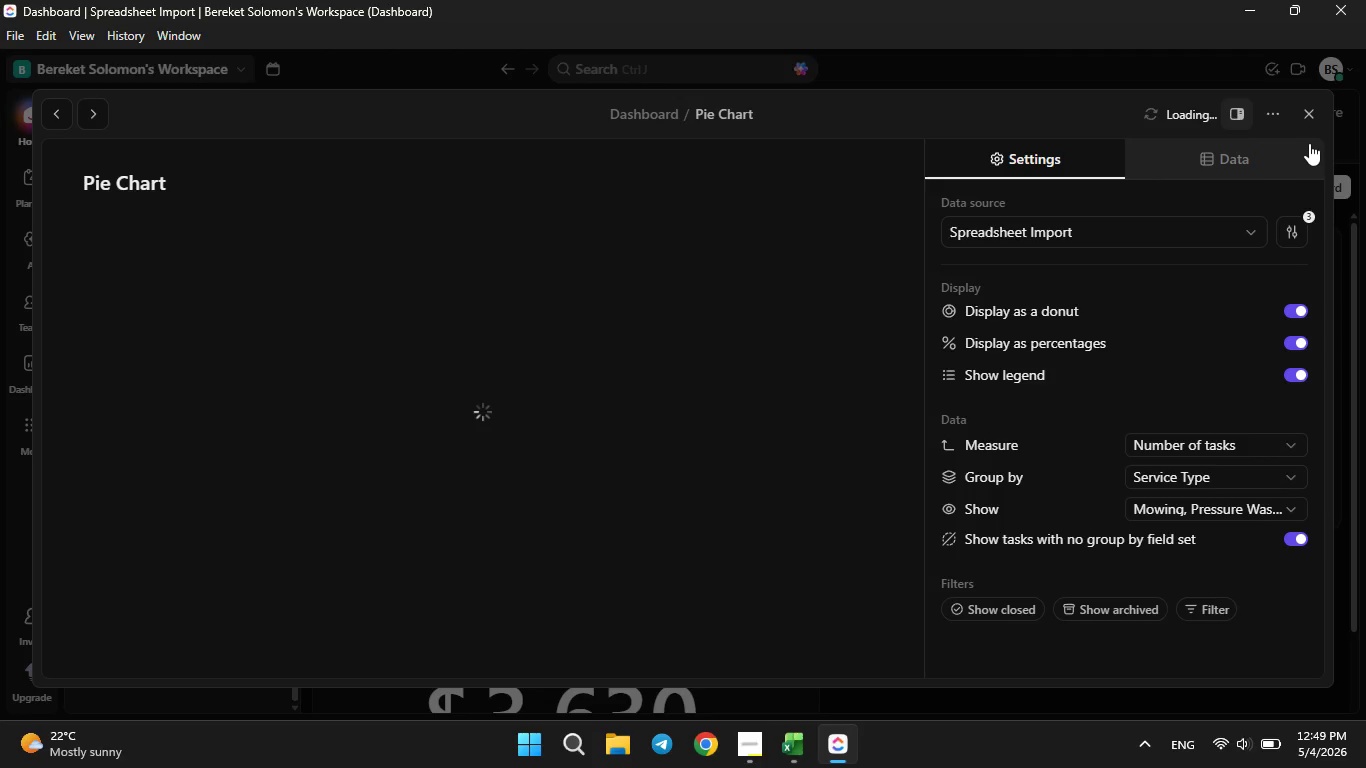 
left_click([1306, 123])
 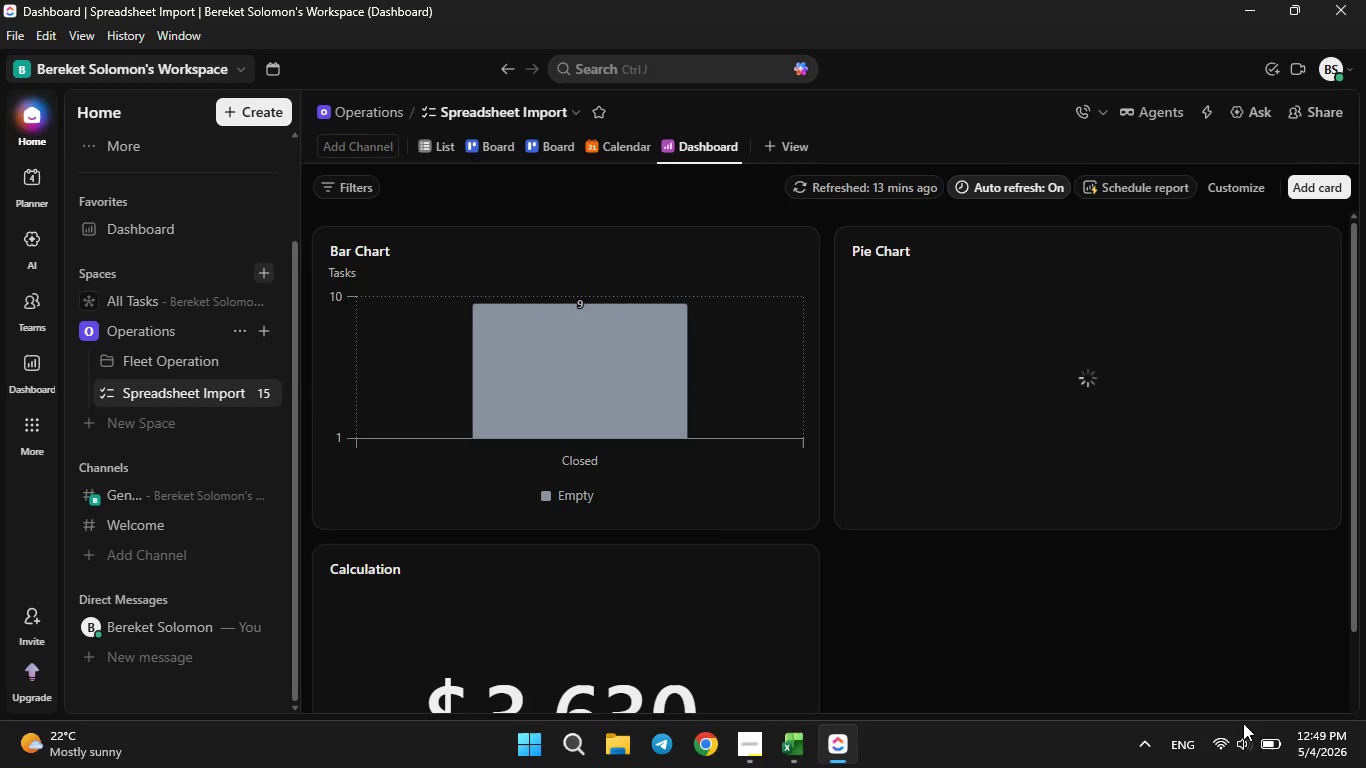 
wait(5.22)
 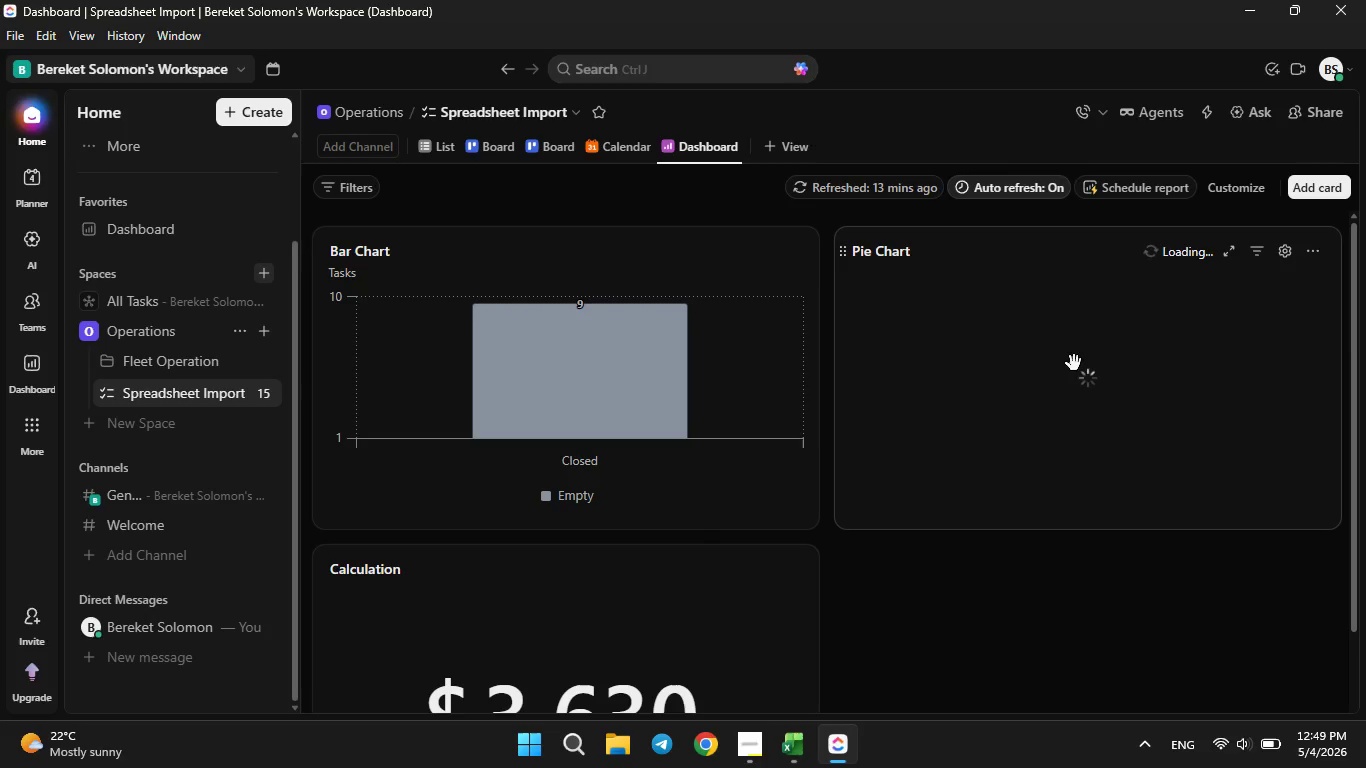 
left_click([1311, 255])
 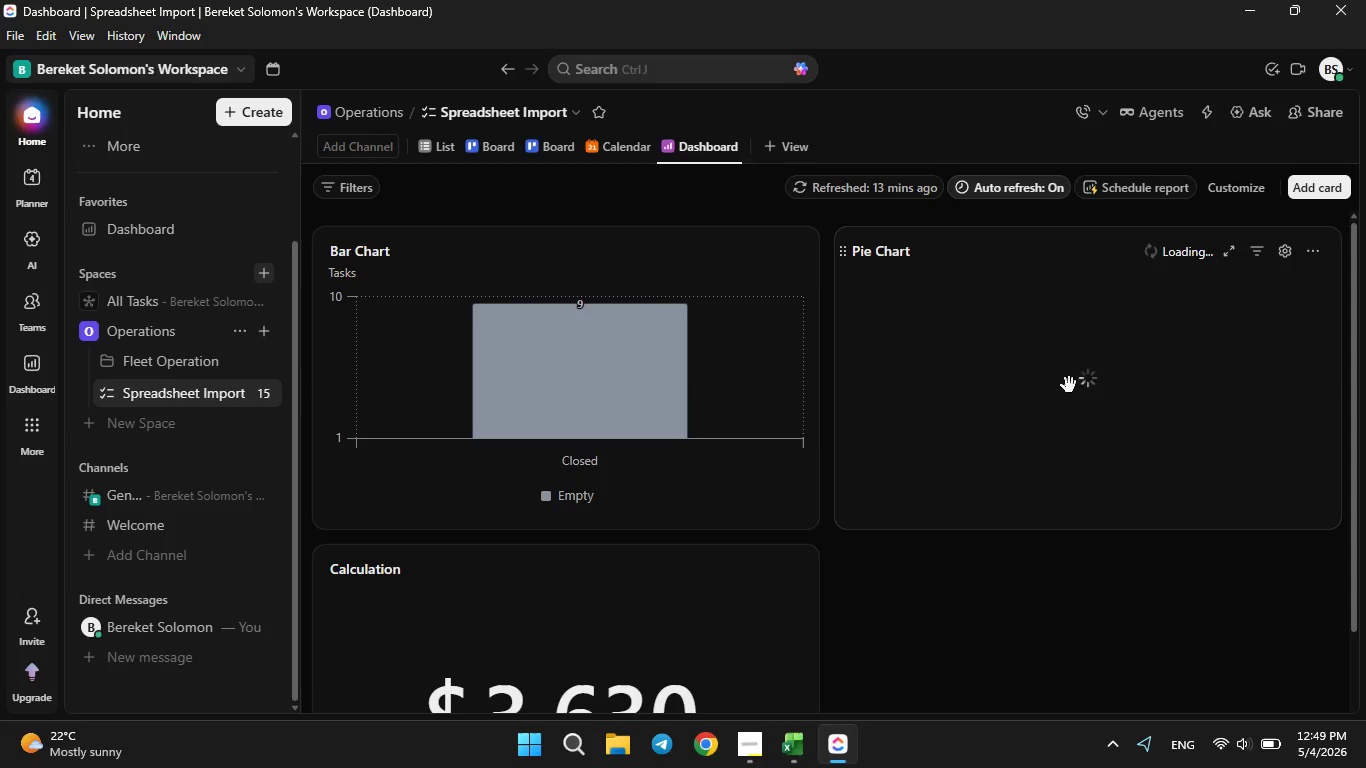 
left_click([1285, 252])
 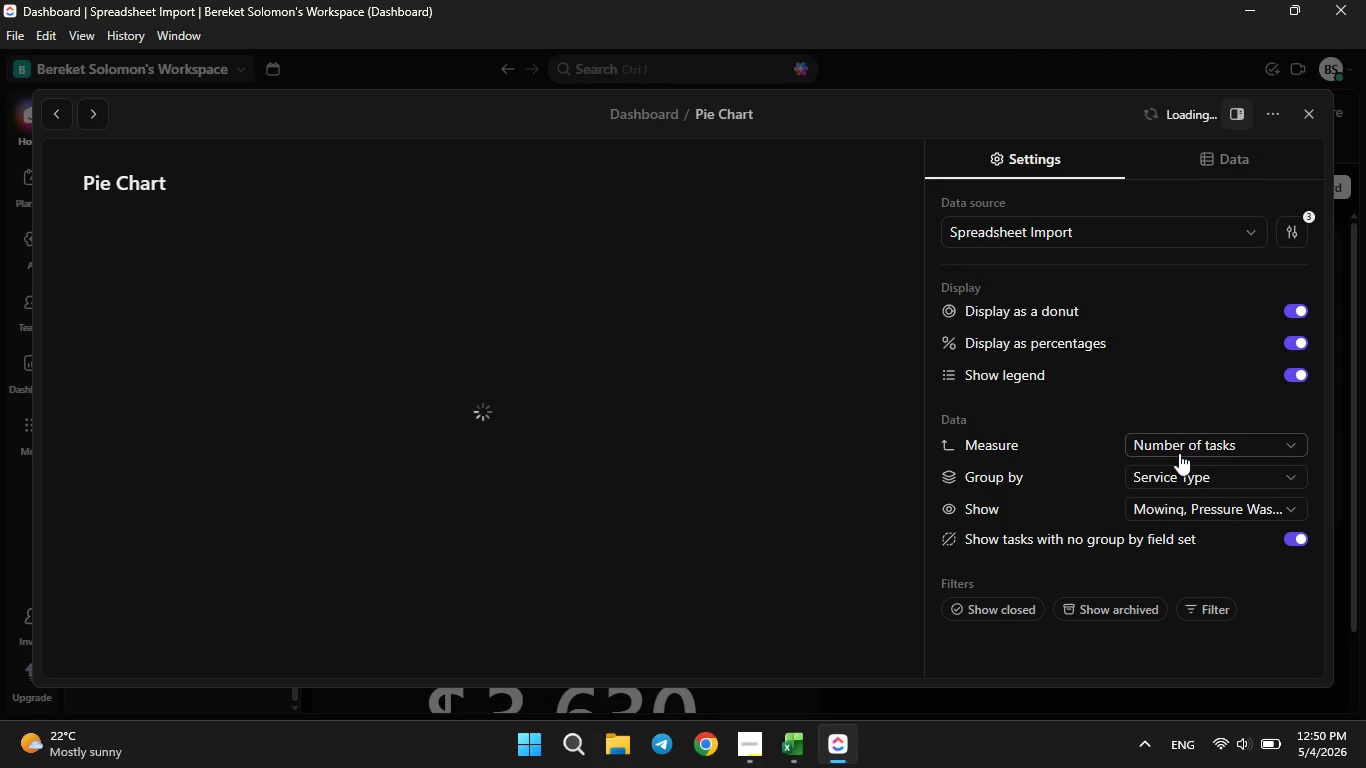 
wait(21.11)
 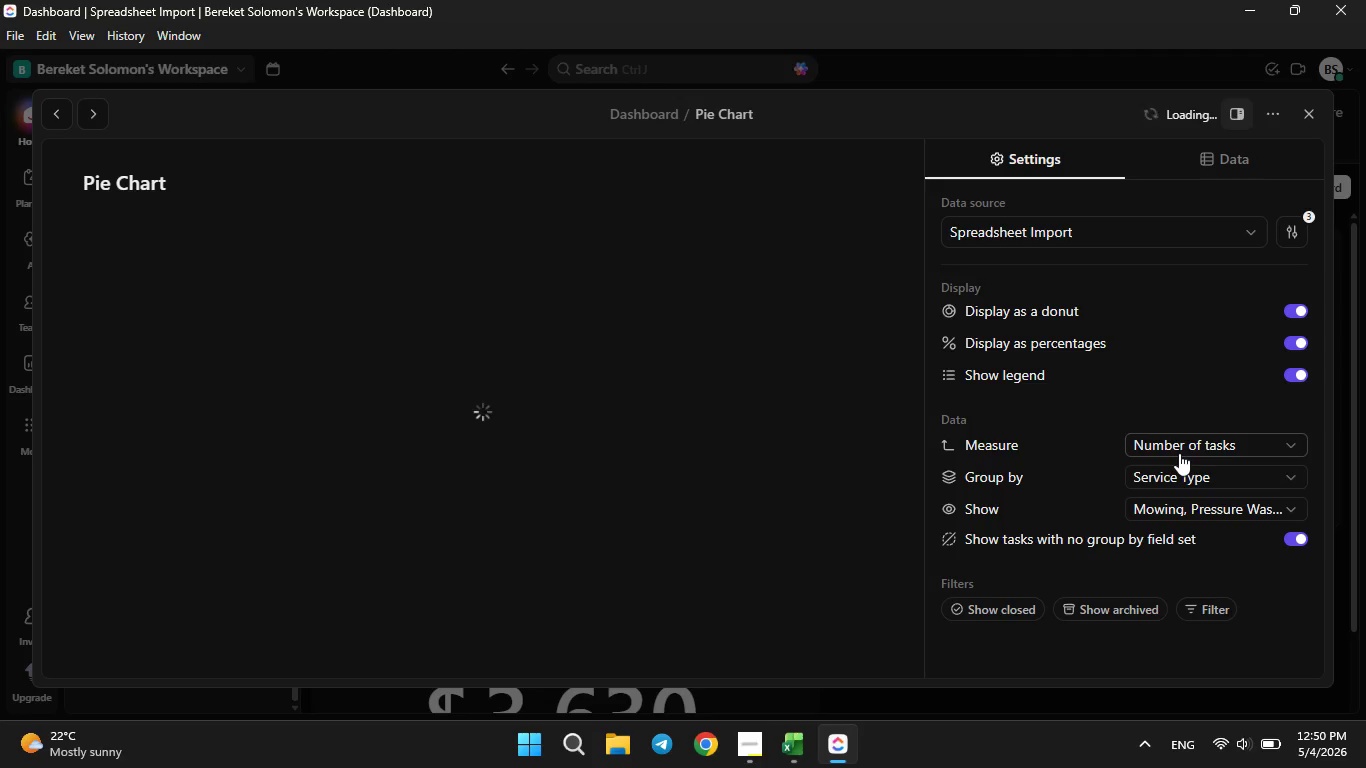 
left_click([1232, 751])
 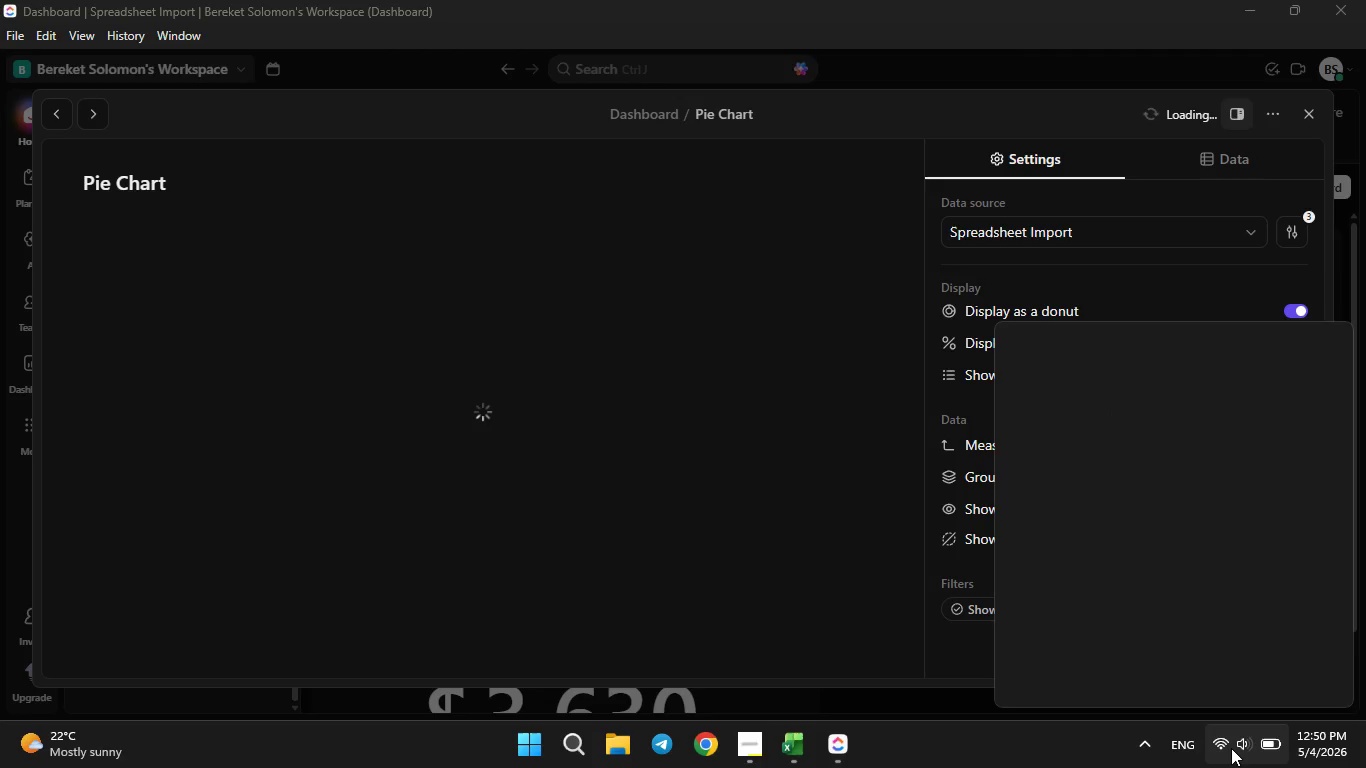 
left_click([1231, 748])
 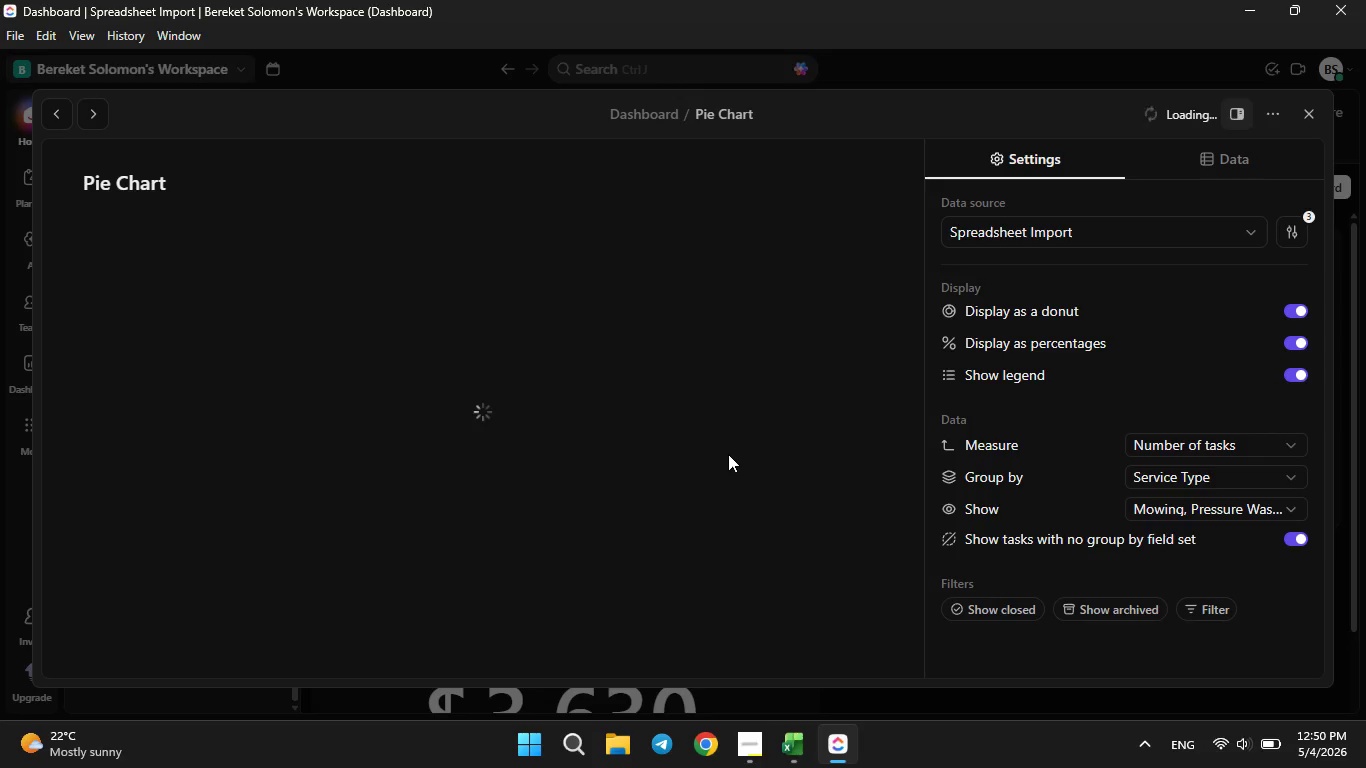 
wait(8.98)
 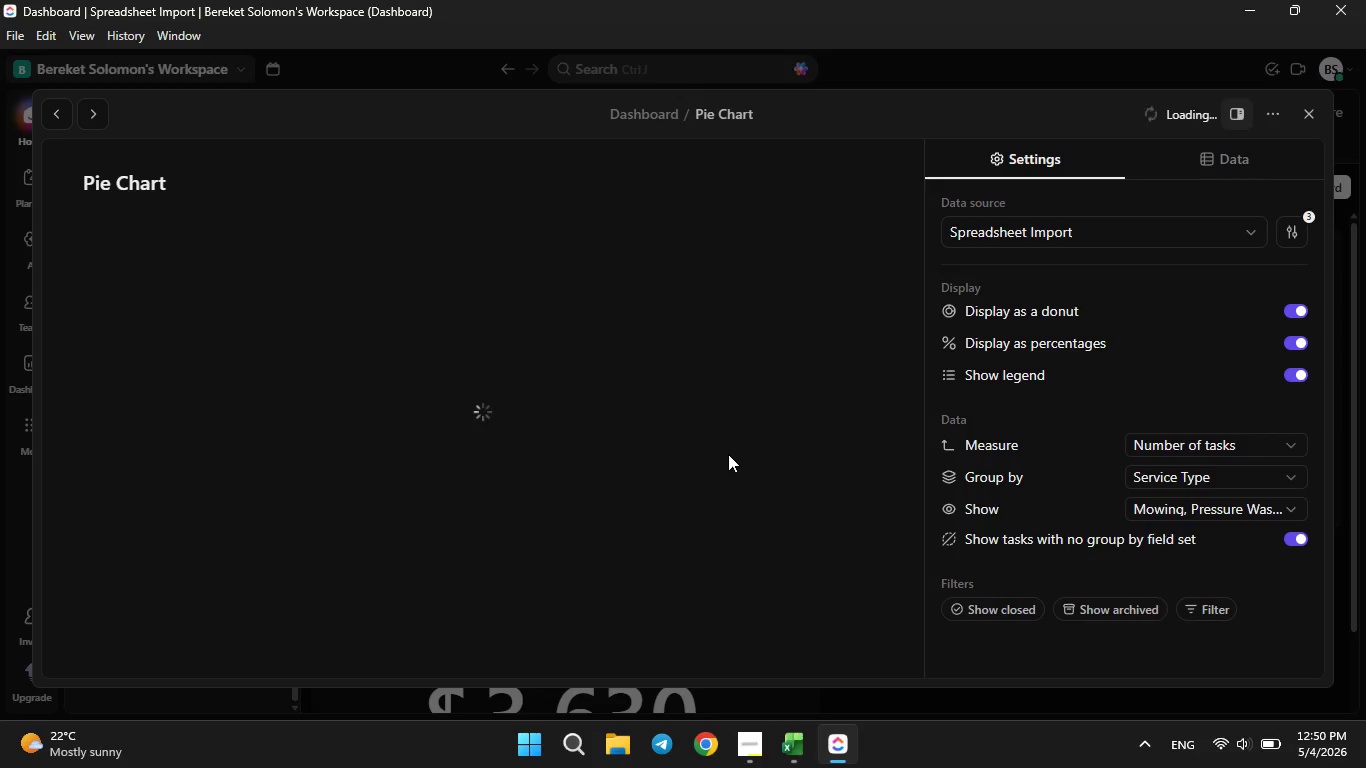 
left_click([1314, 119])
 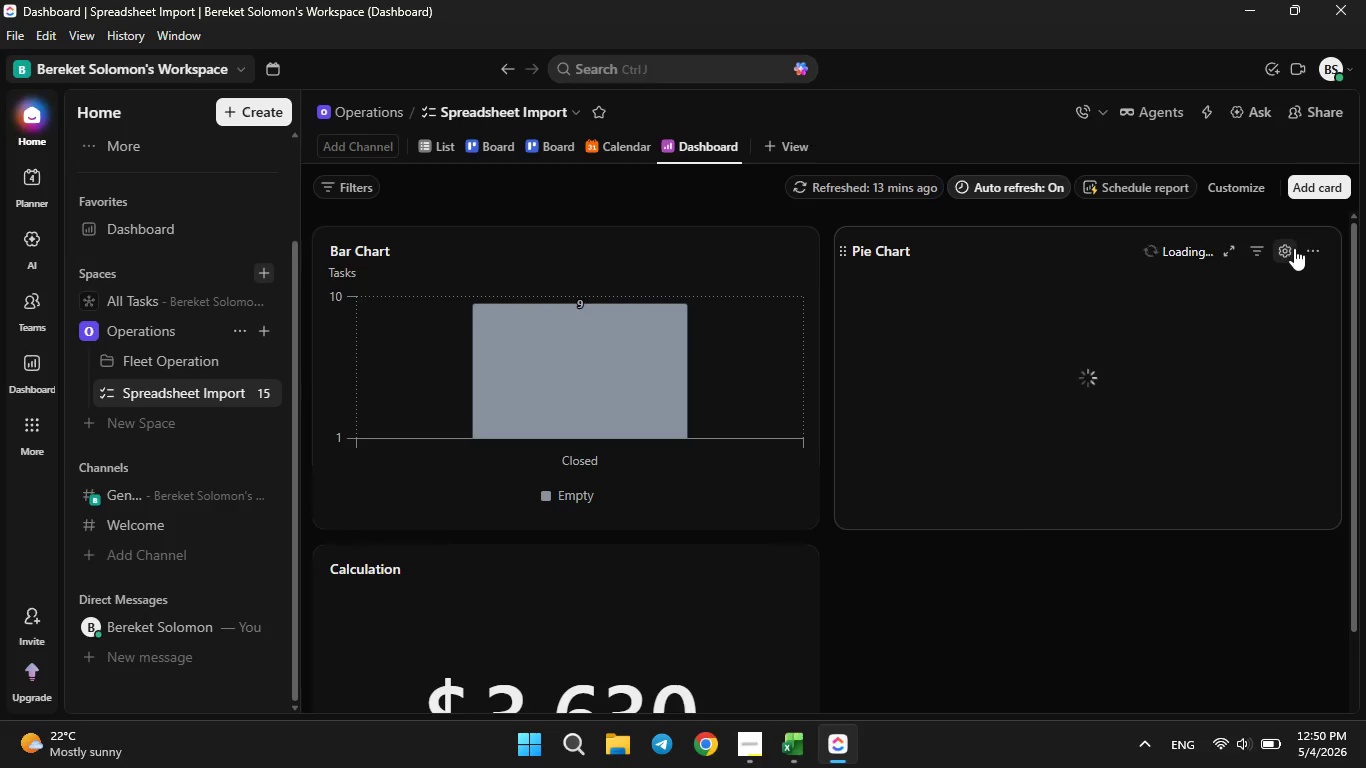 
left_click([1311, 252])
 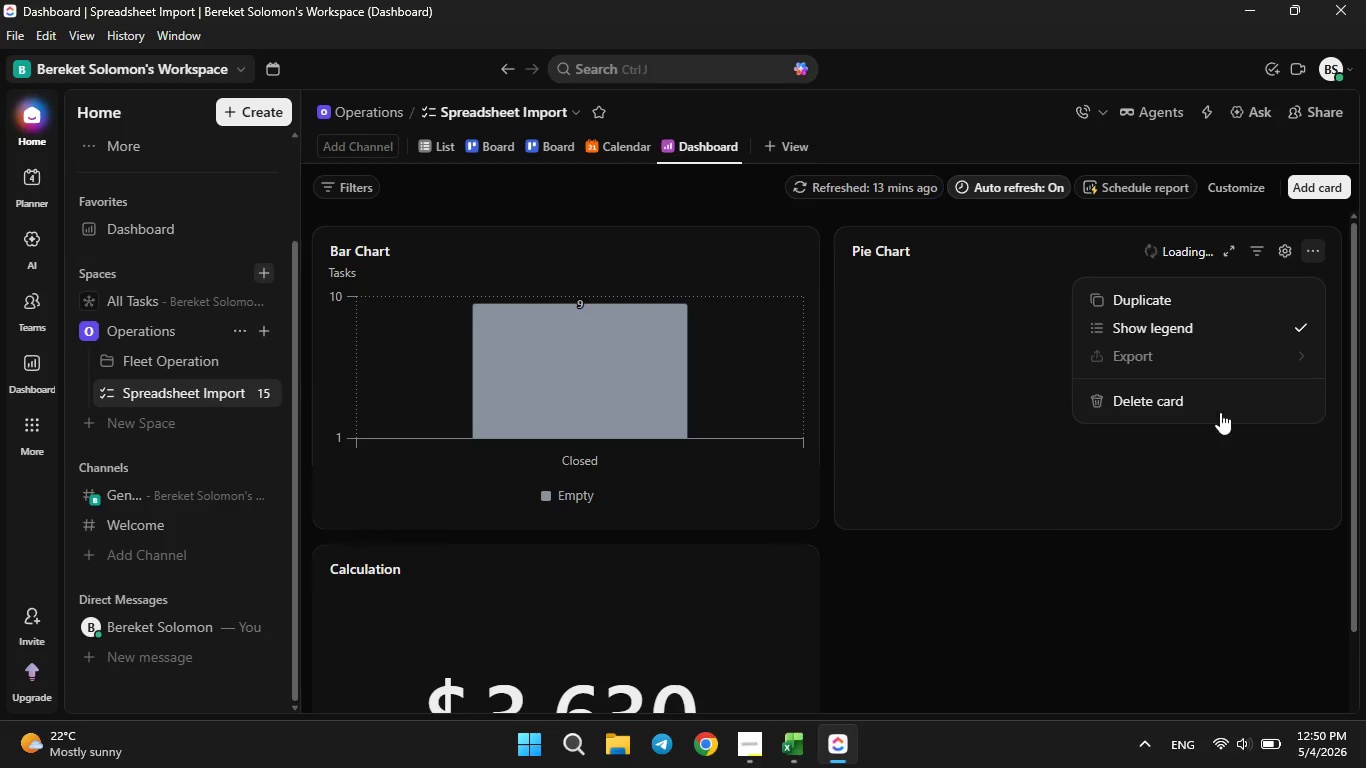 
left_click([1219, 410])
 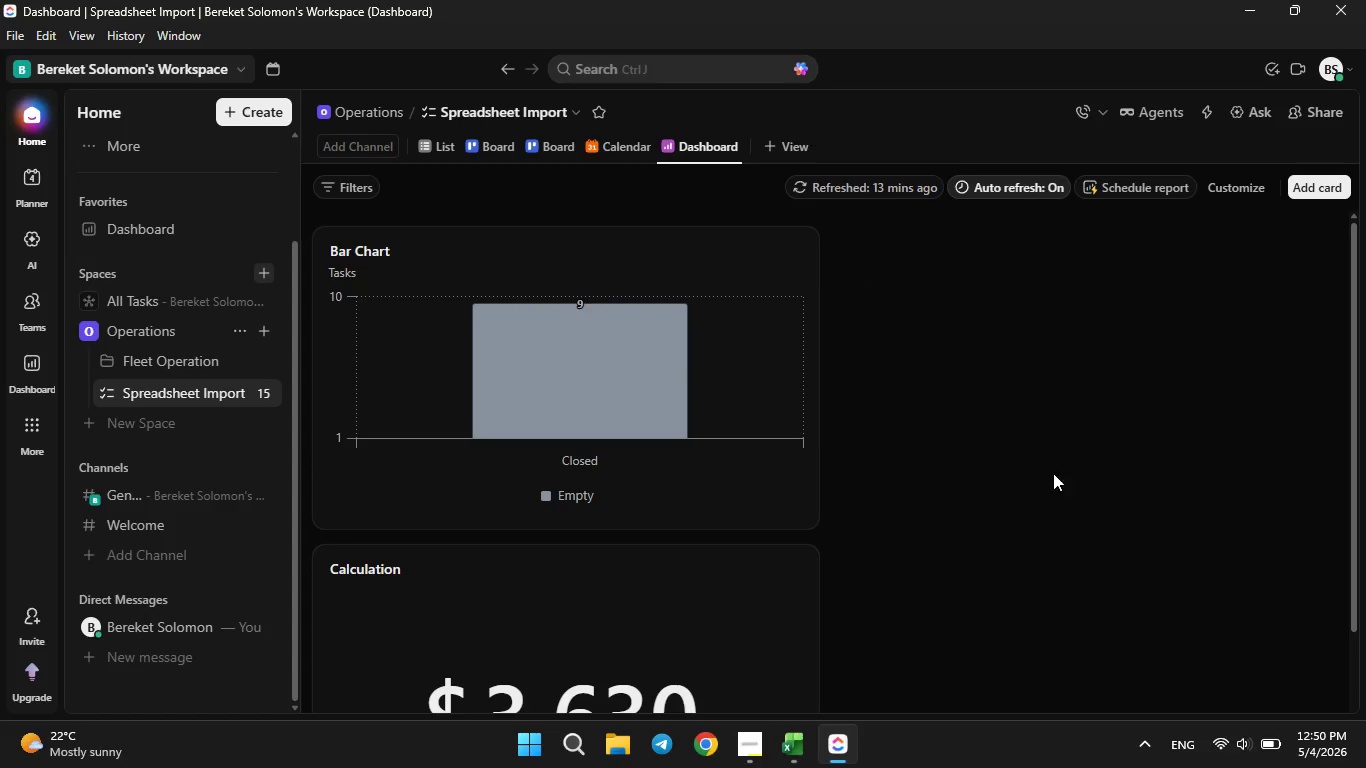 
left_click([1058, 346])
 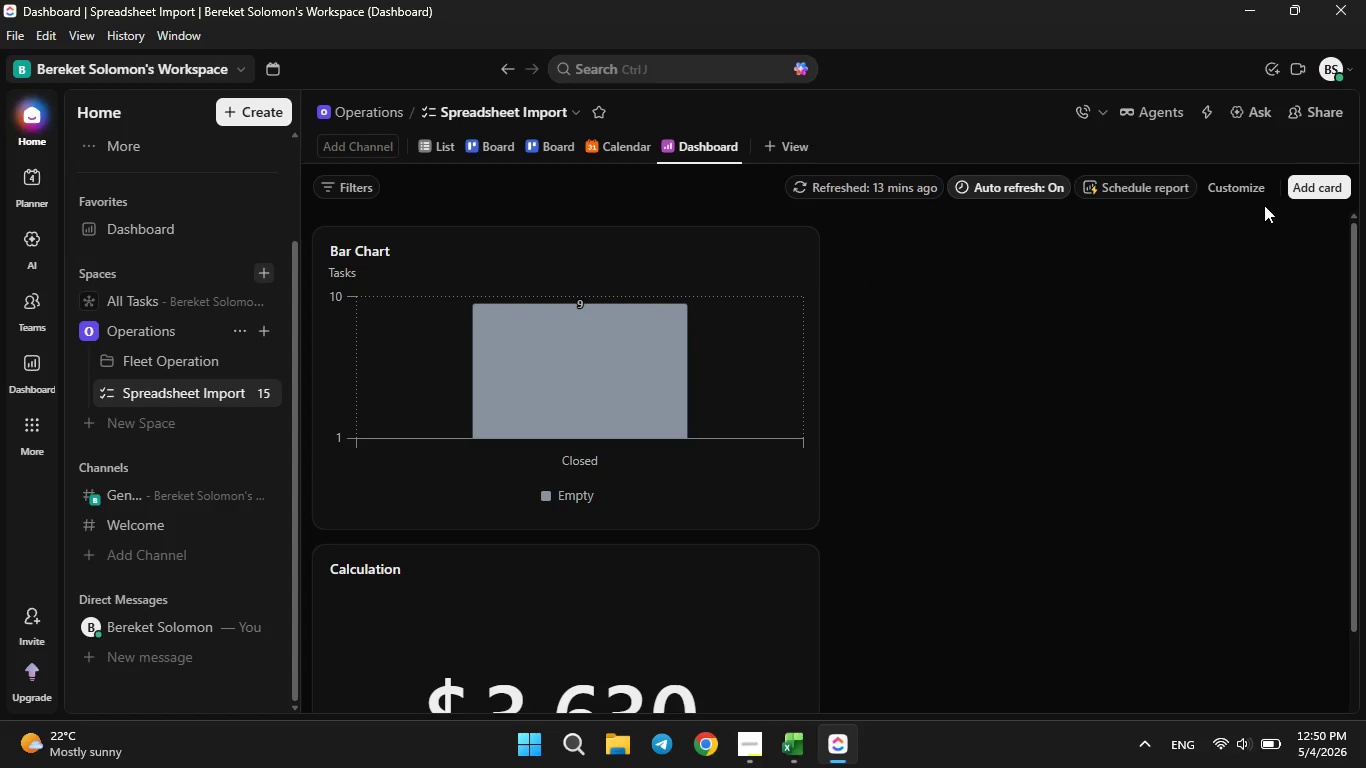 
left_click([1335, 188])
 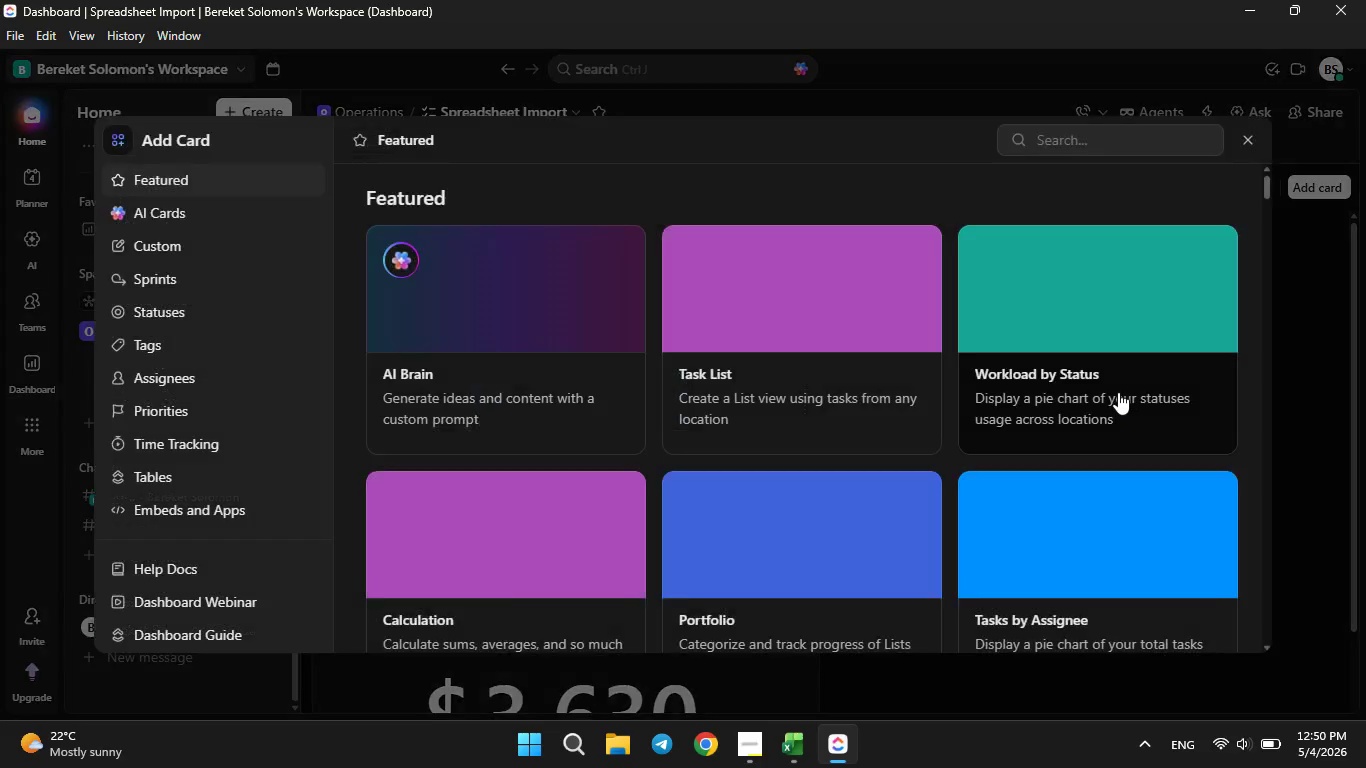 
scroll: coordinate [1090, 380], scroll_direction: down, amount: 12.0
 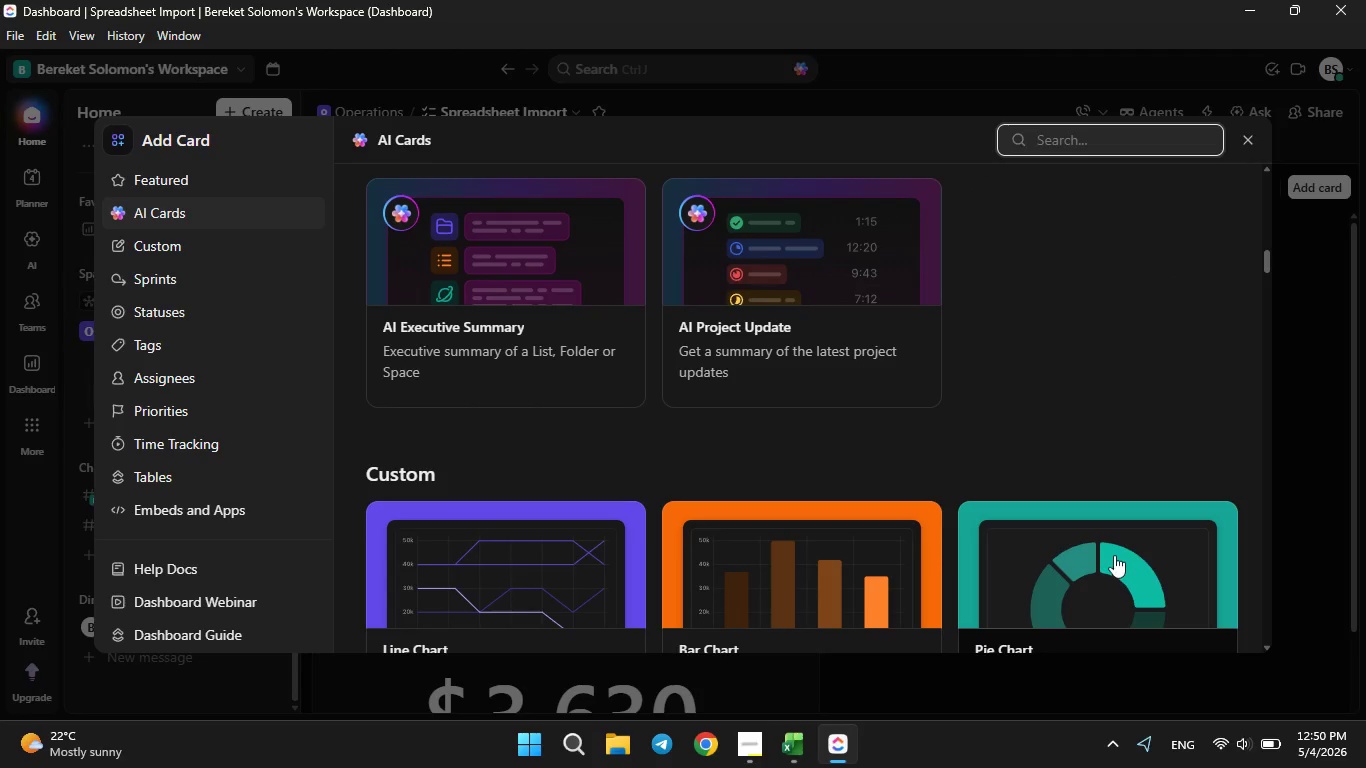 
left_click([1117, 545])
 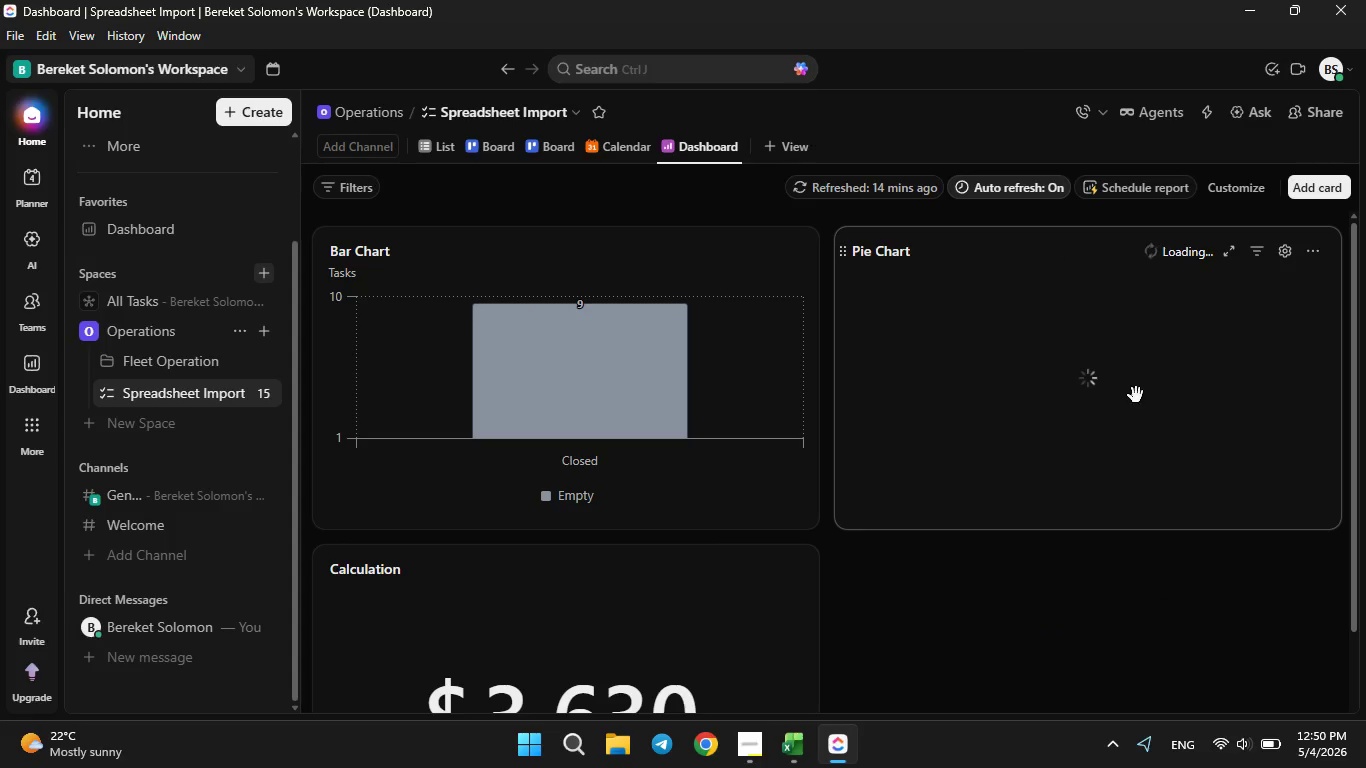 
mouse_move([1146, 454])
 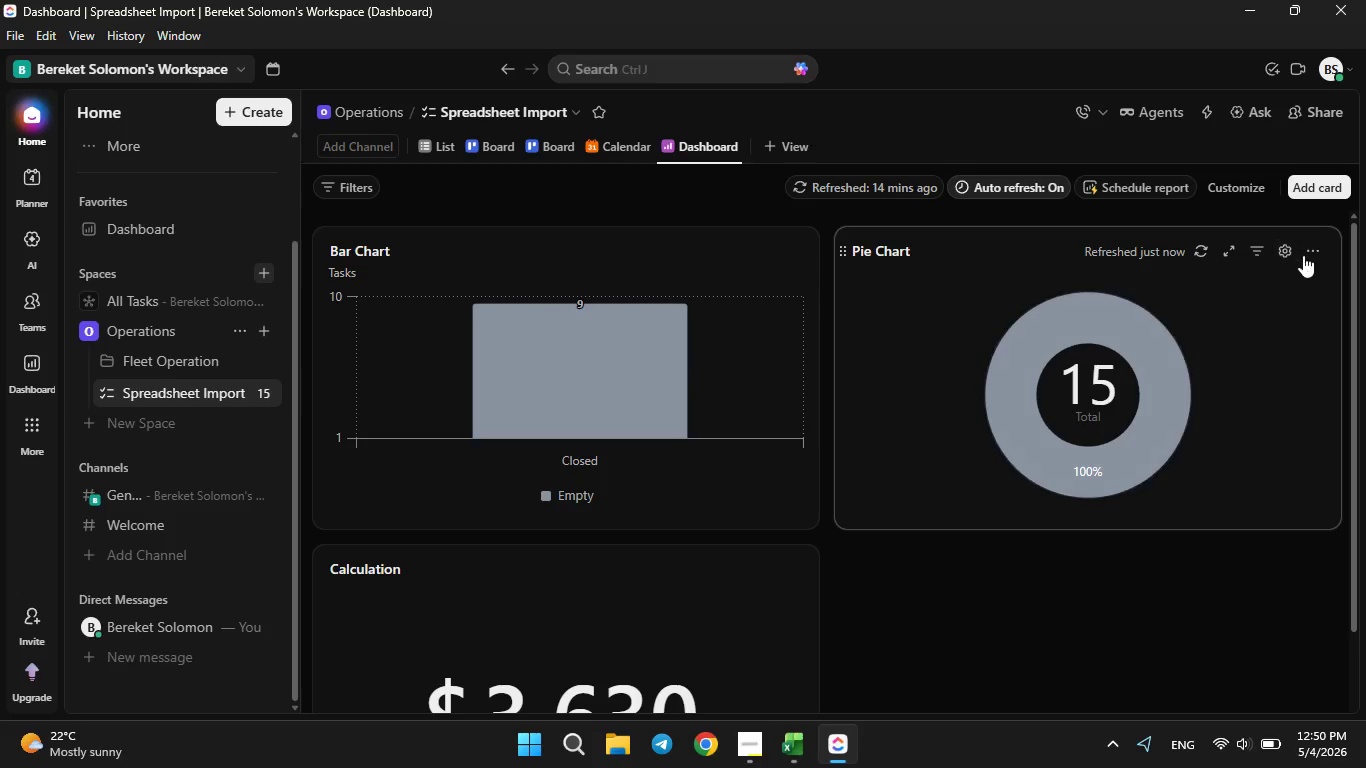 
left_click([1311, 254])
 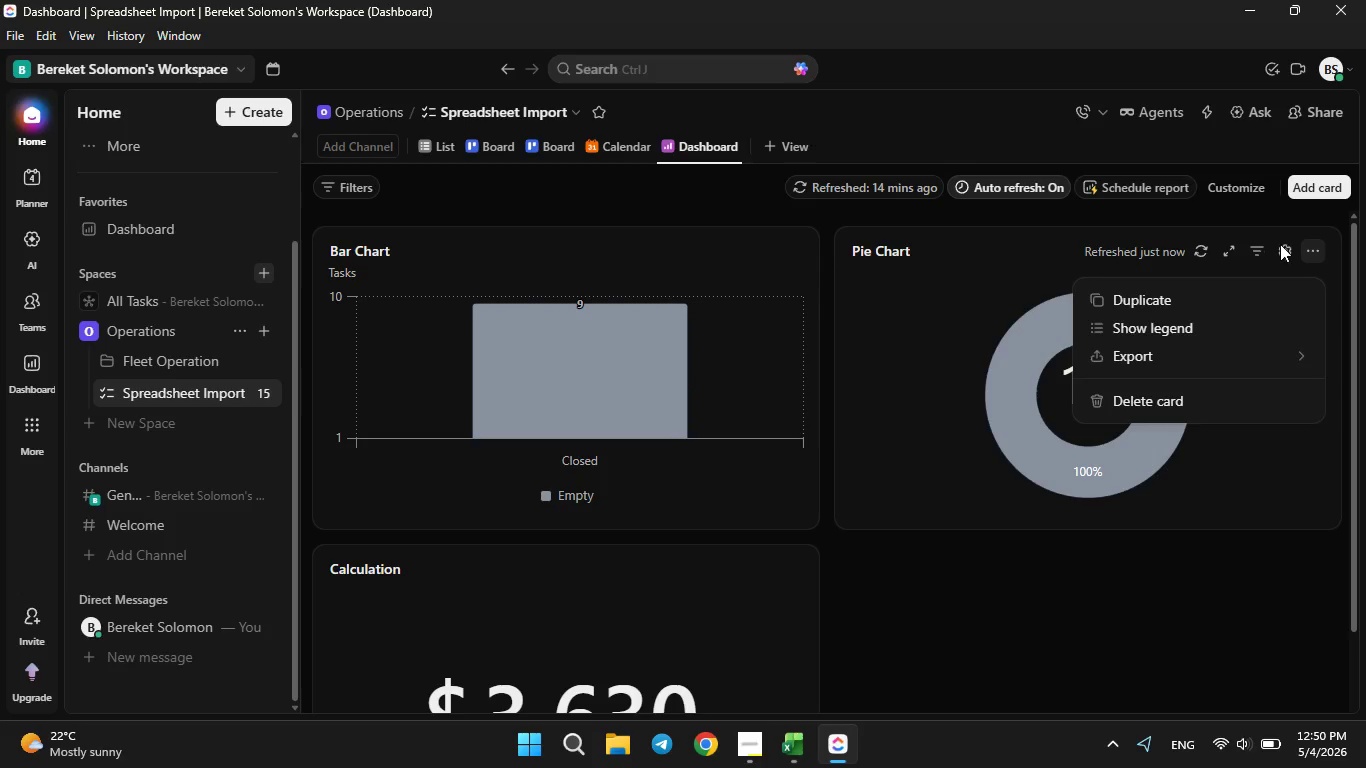 
double_click([1285, 245])
 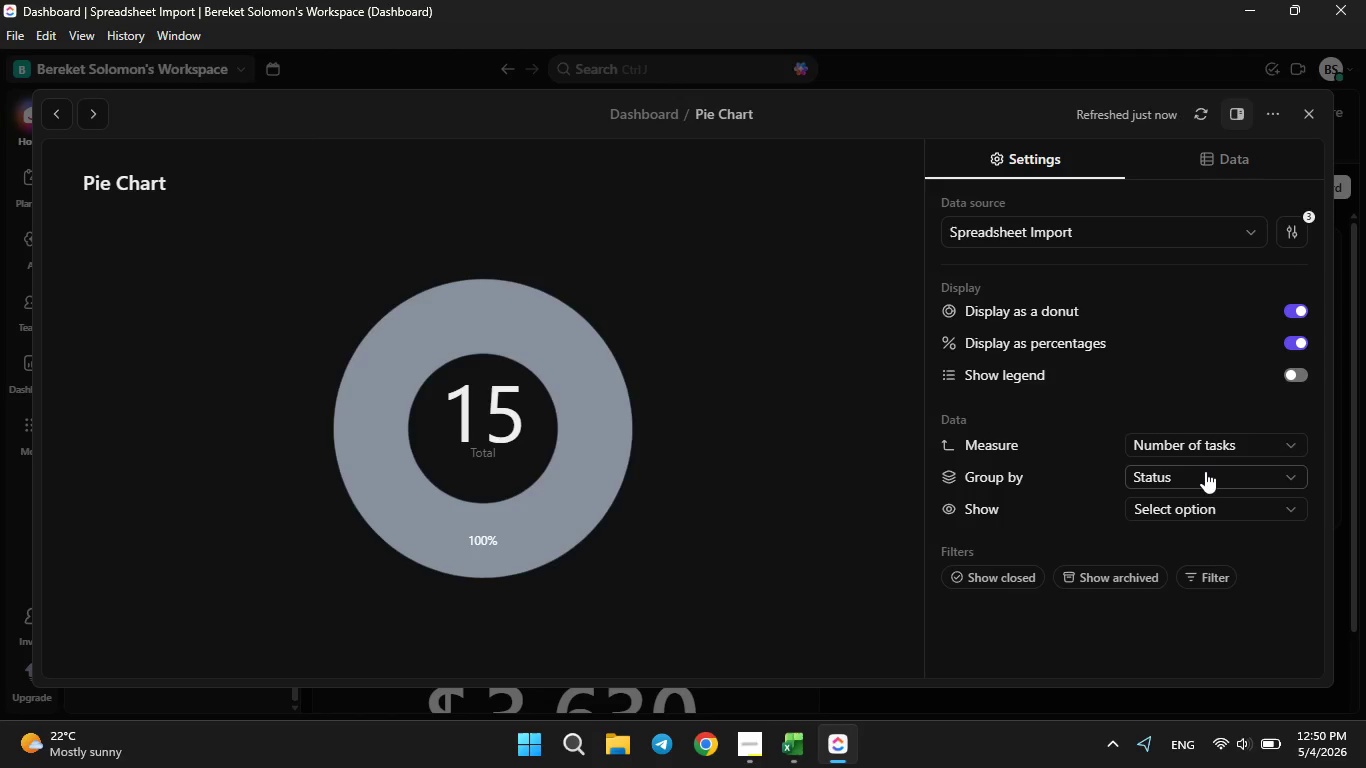 
left_click([1205, 471])
 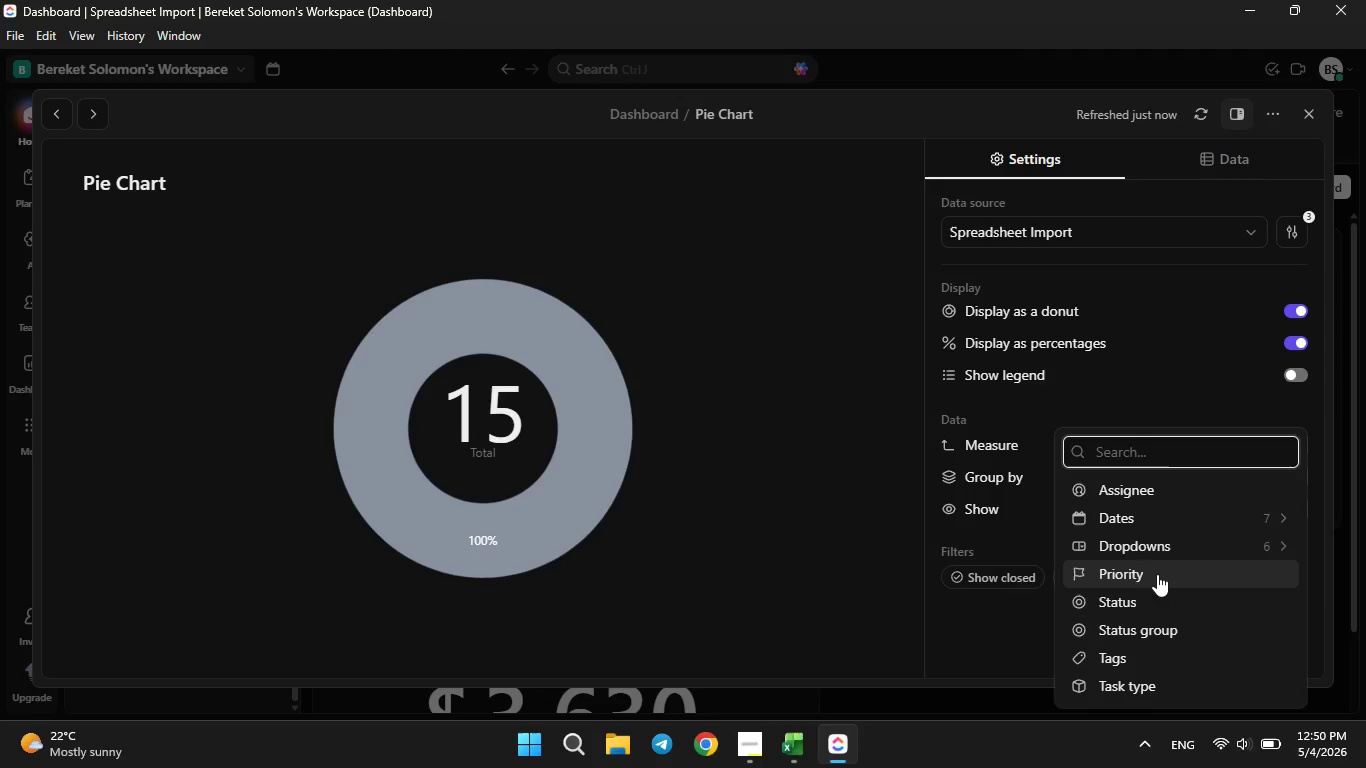 
left_click([1150, 549])
 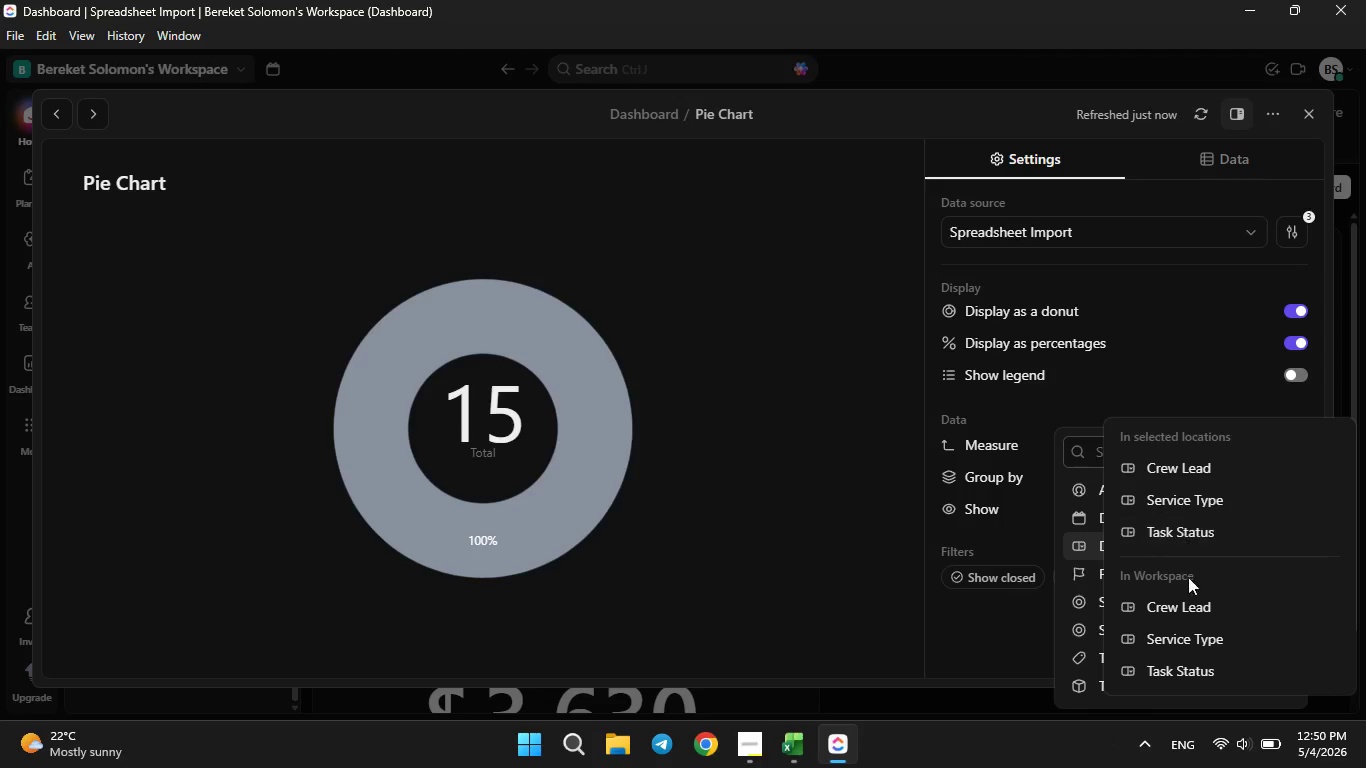 
left_click([1188, 636])
 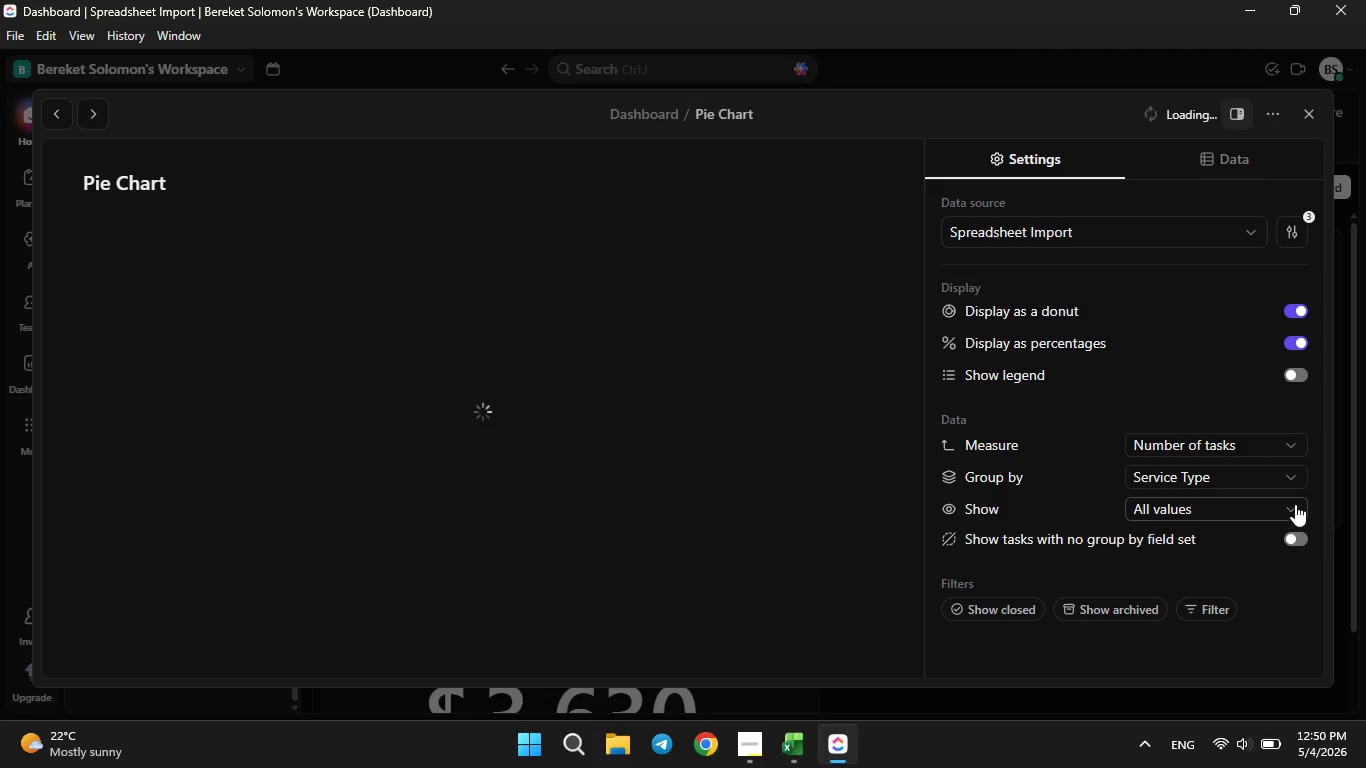 
left_click([1289, 516])
 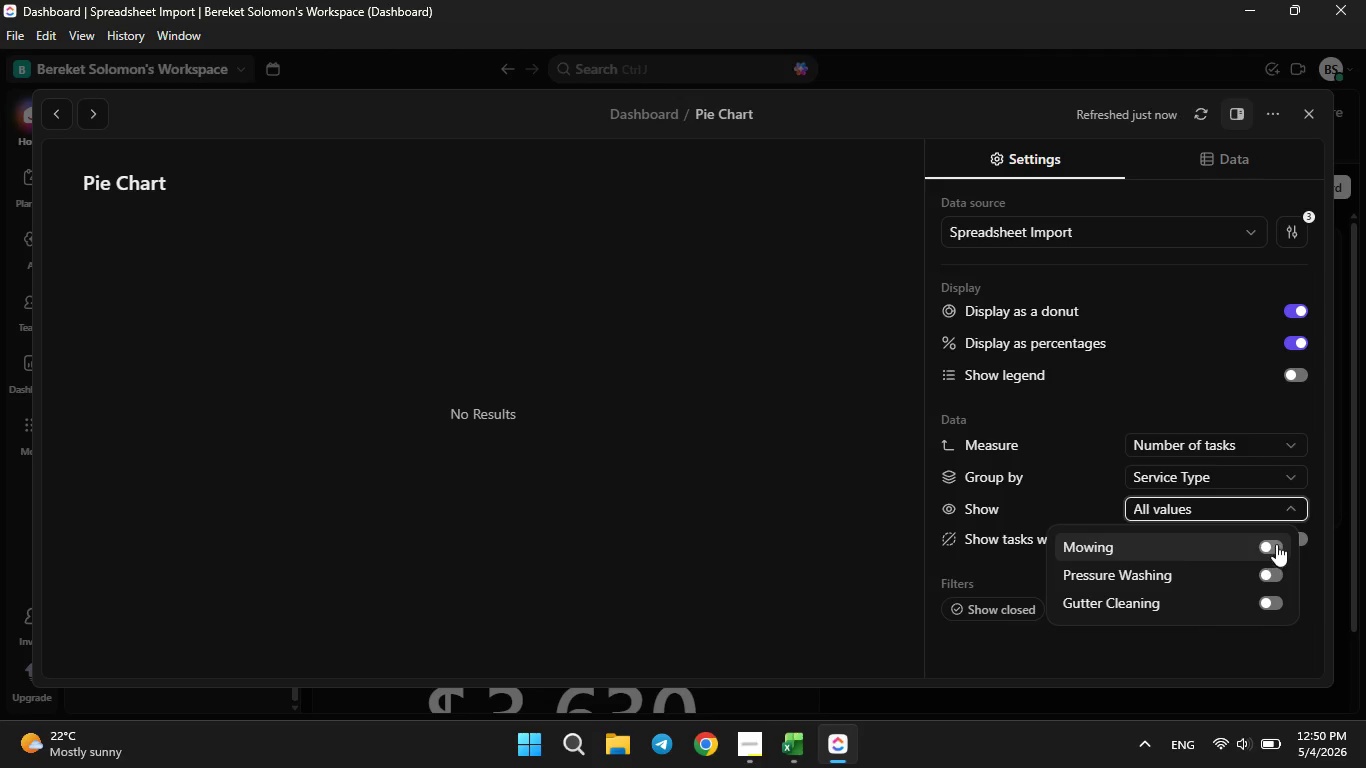 
left_click([1276, 540])
 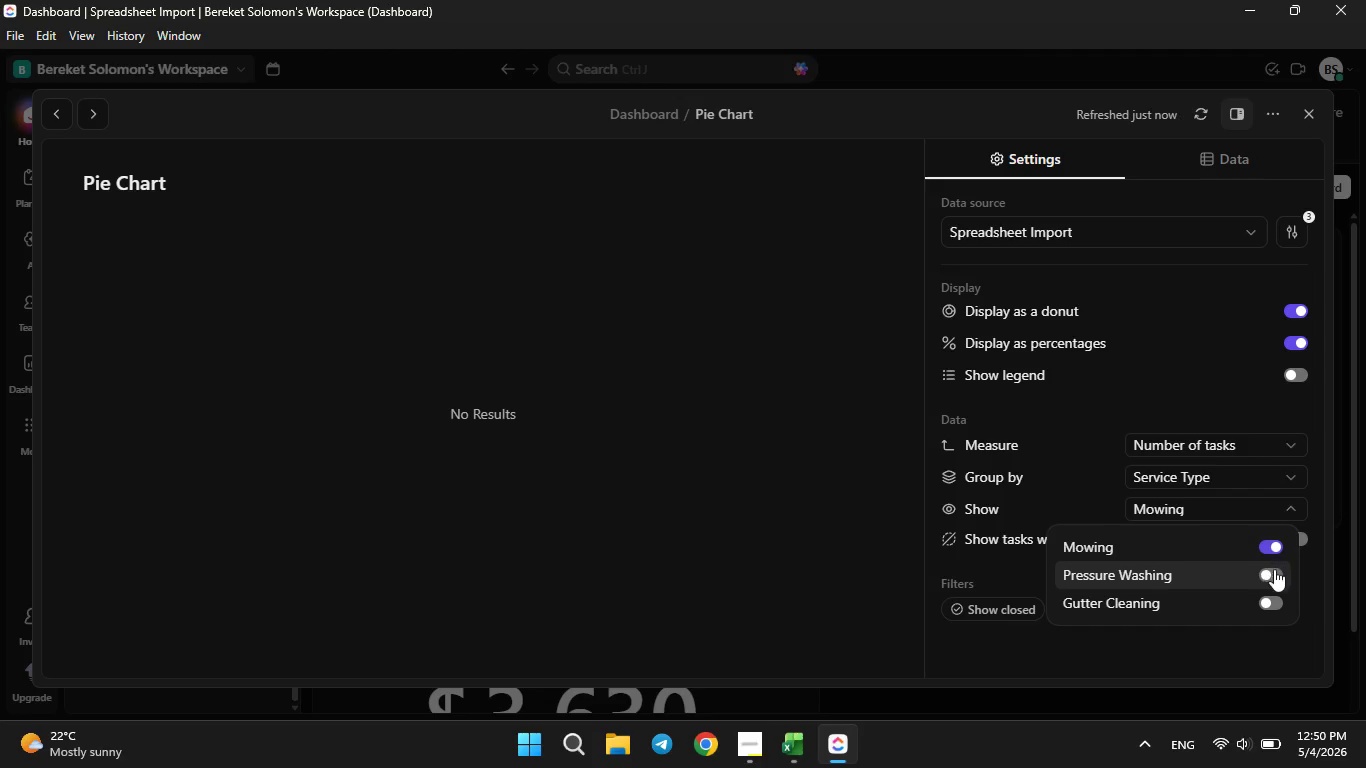 
double_click([1274, 572])
 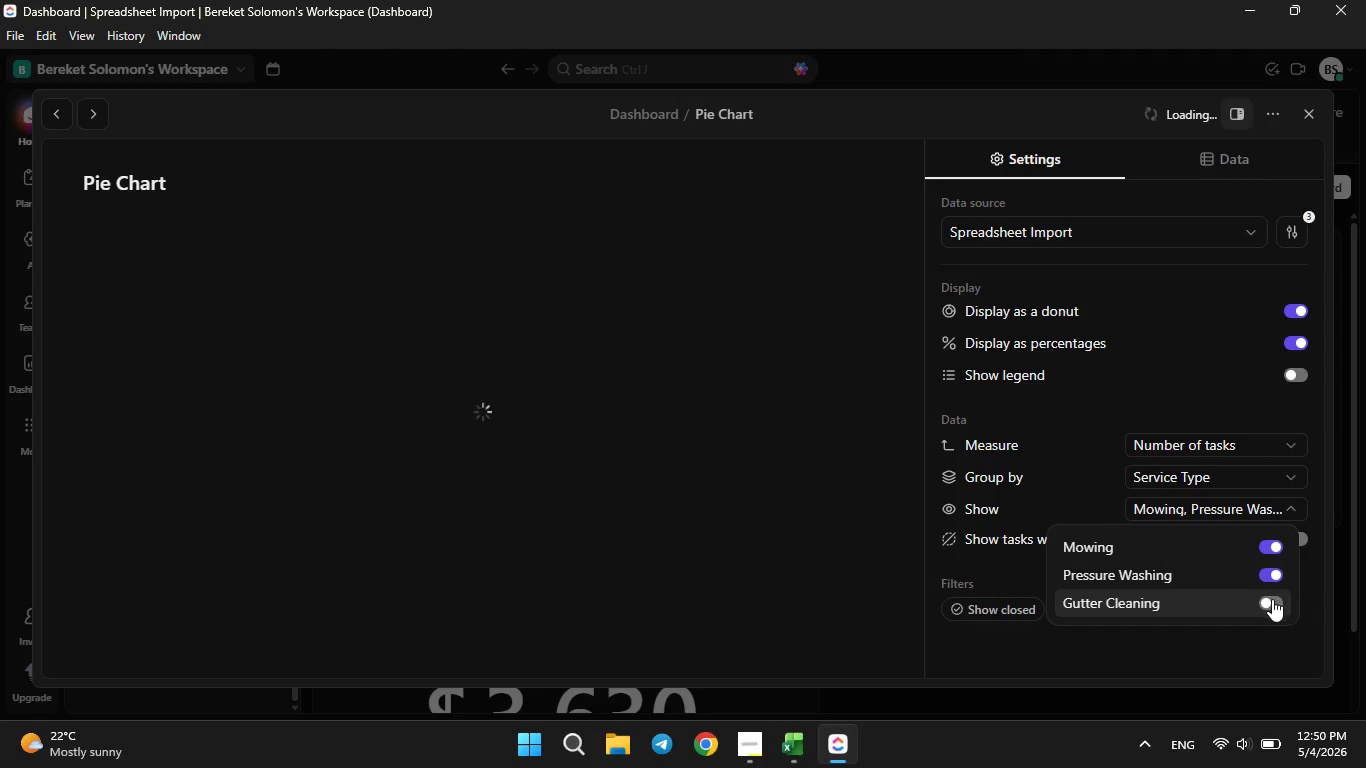 
triple_click([1272, 599])
 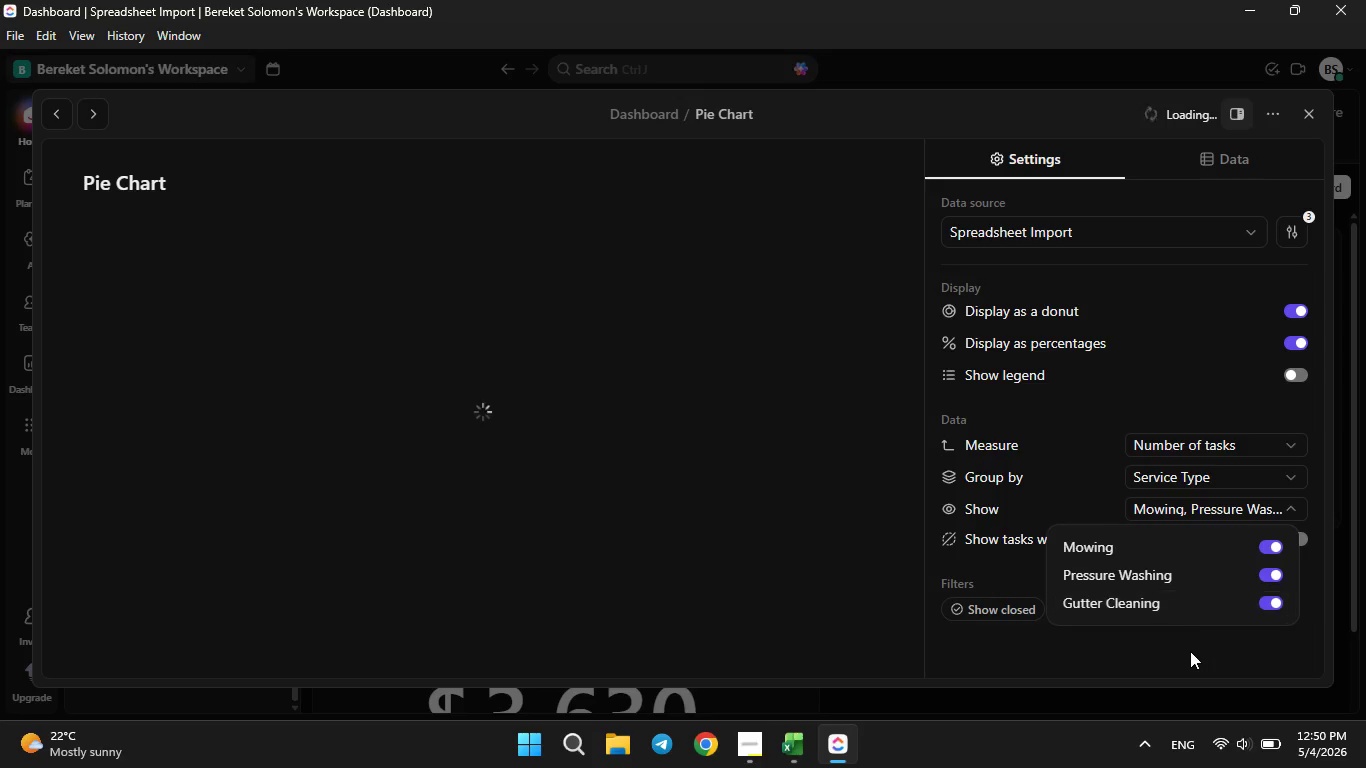 
left_click([1200, 660])
 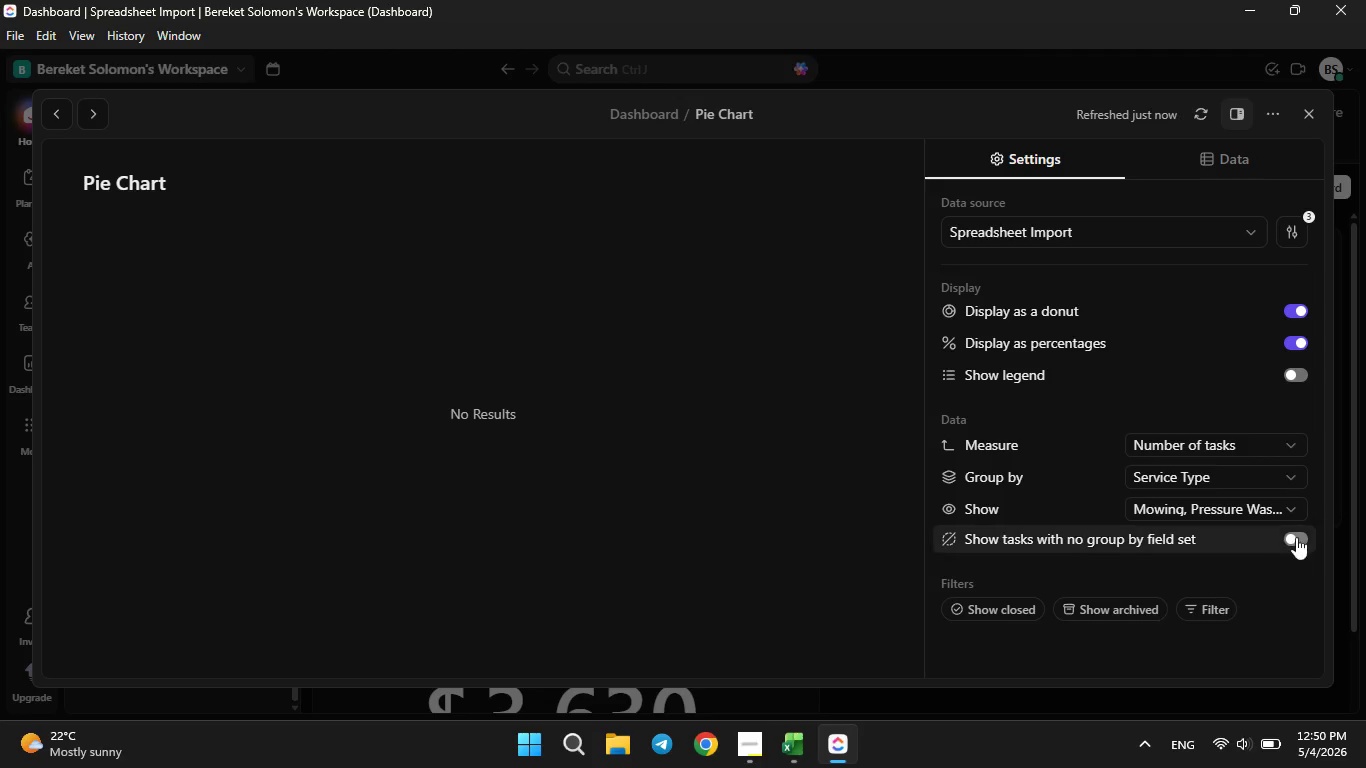 
left_click([1297, 531])
 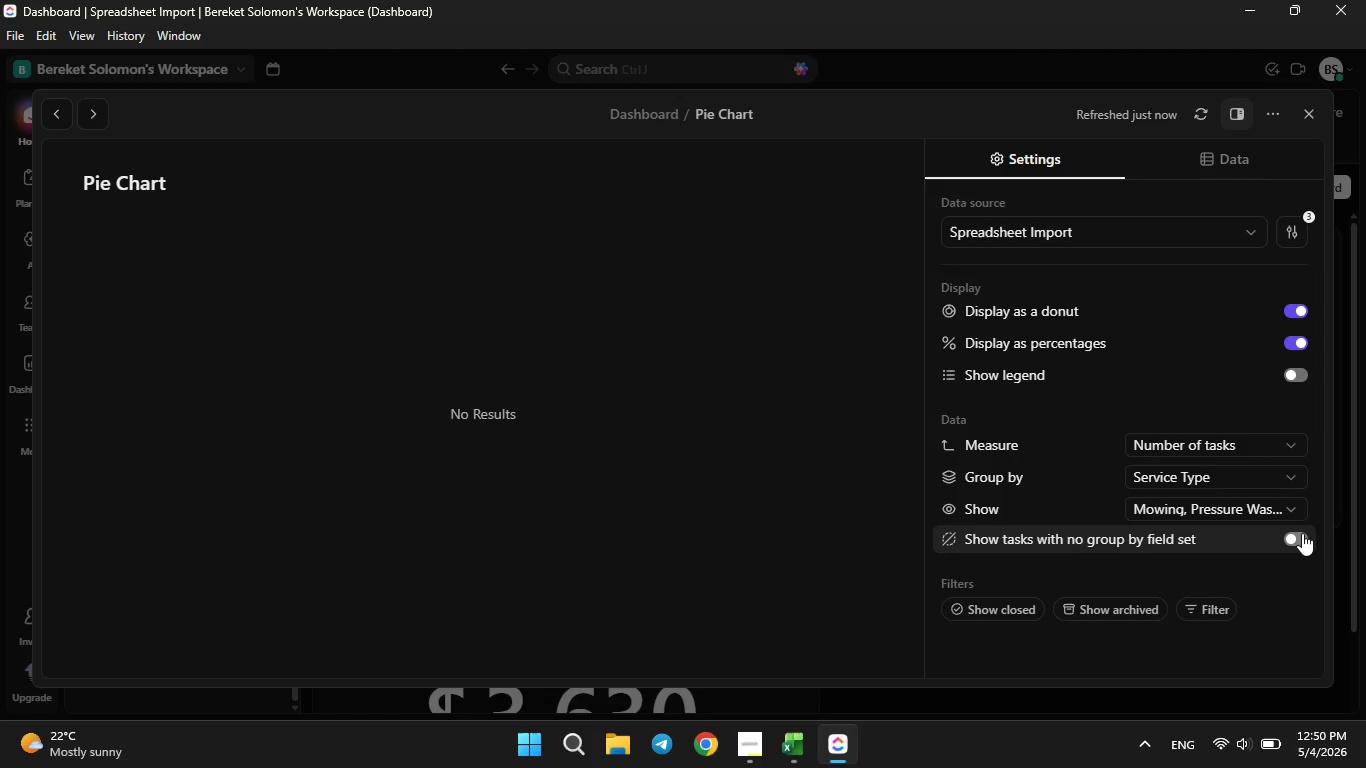 
left_click([1302, 532])
 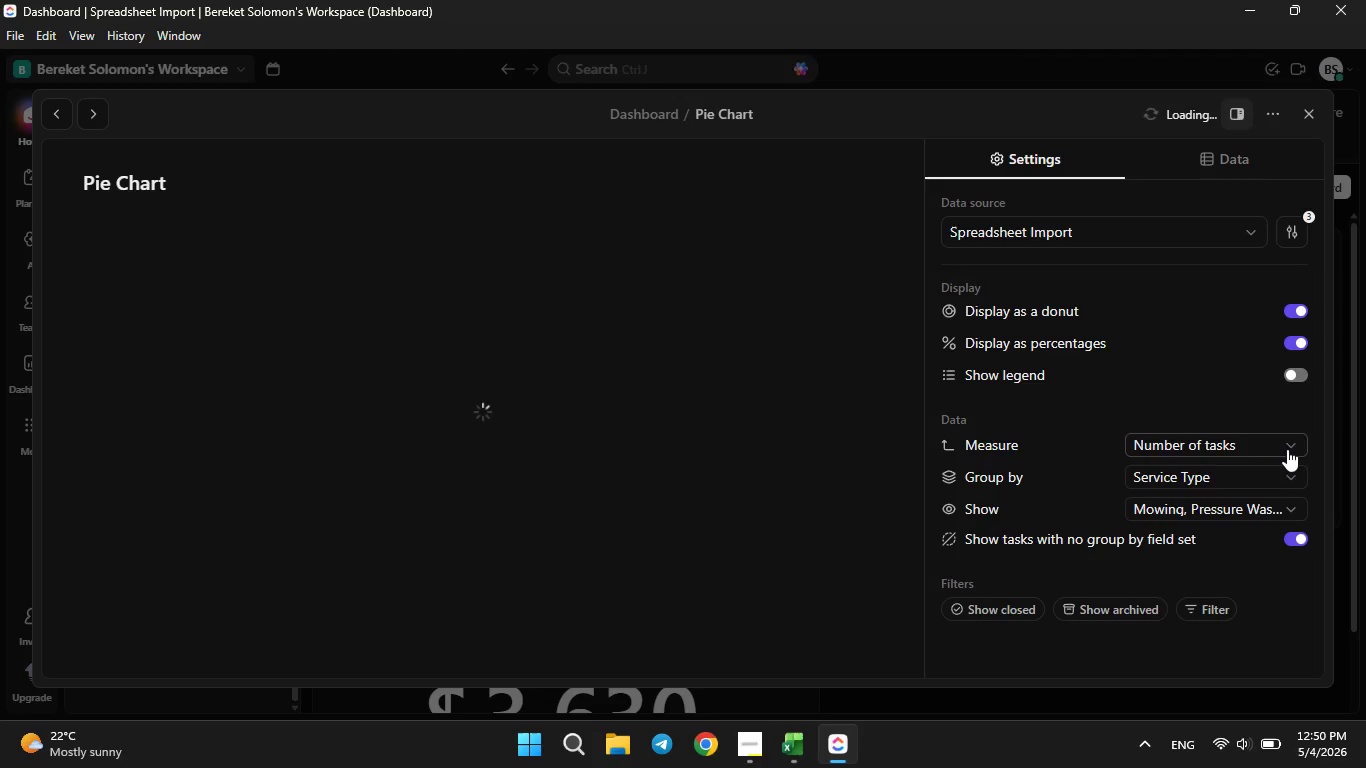 
left_click([1287, 448])
 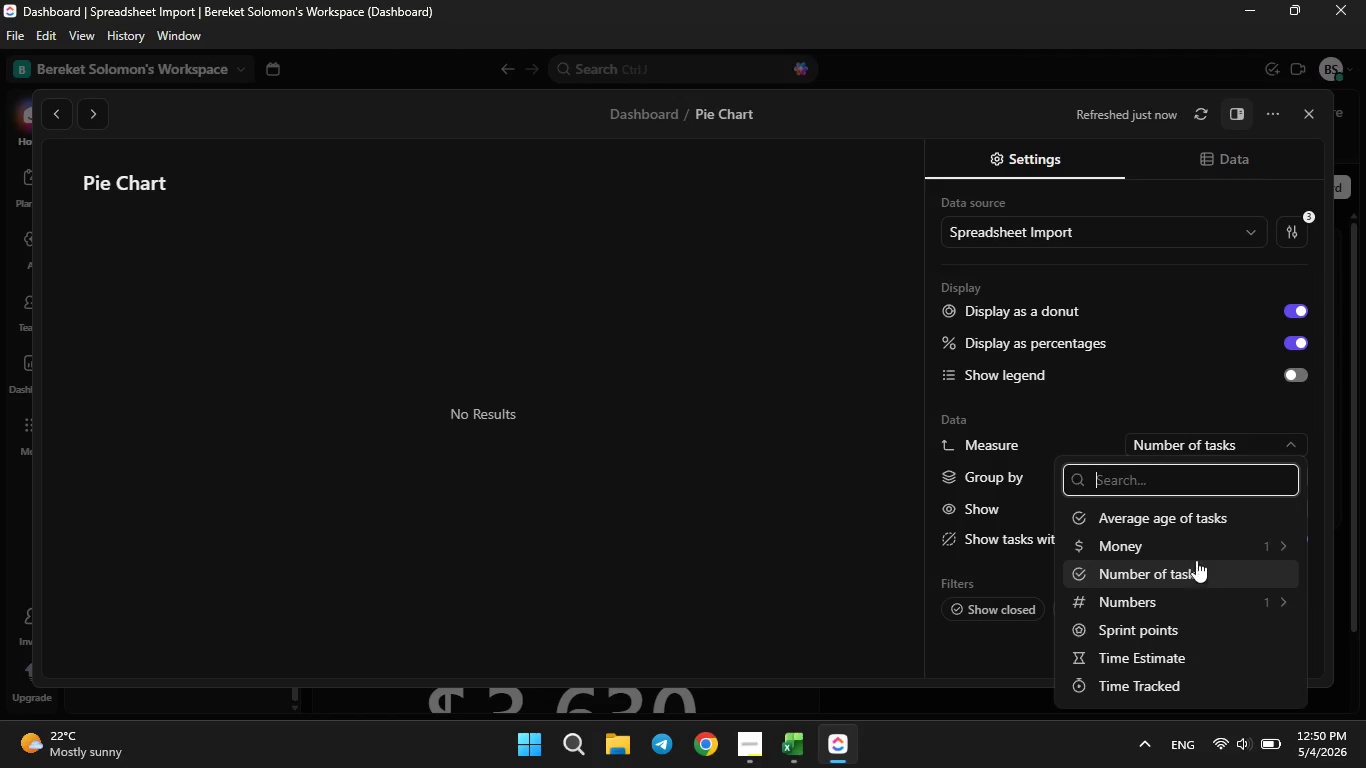 
left_click([1181, 525])
 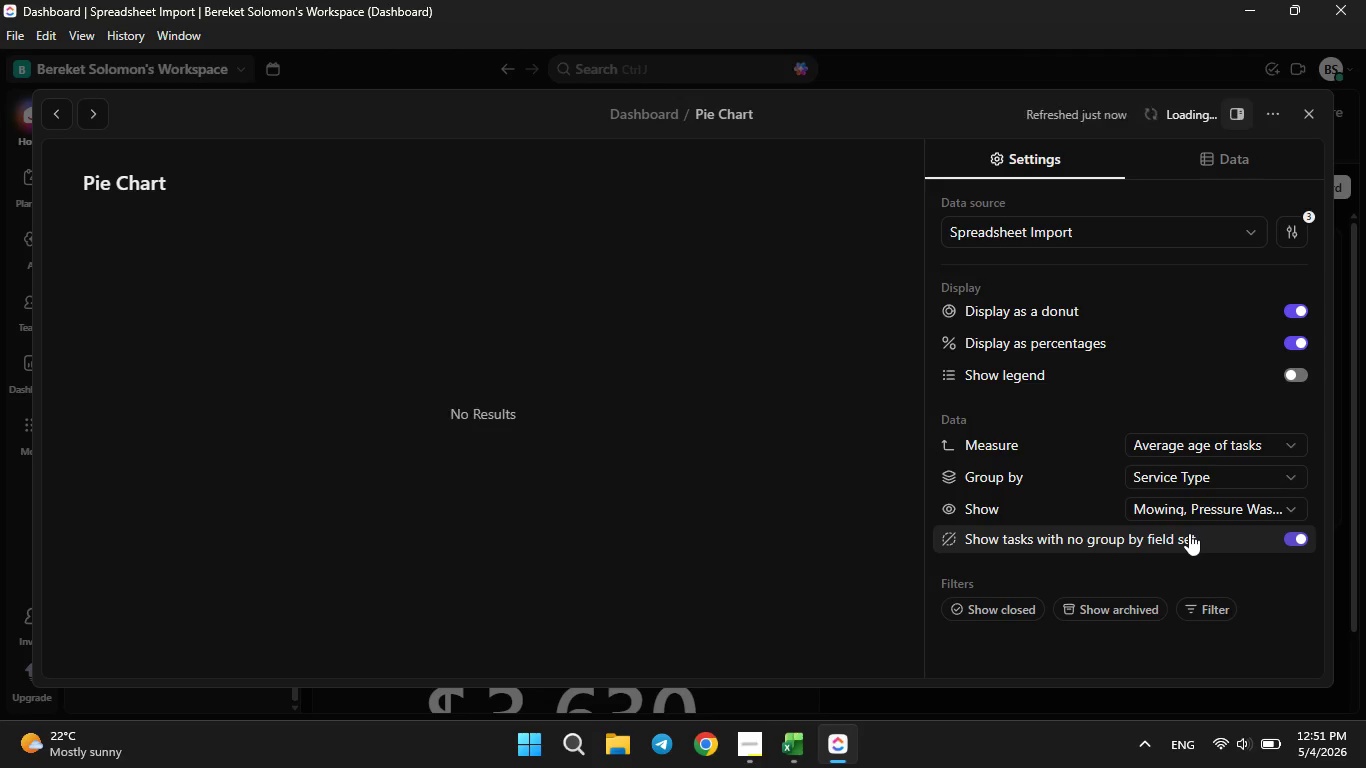 
left_click([1222, 477])
 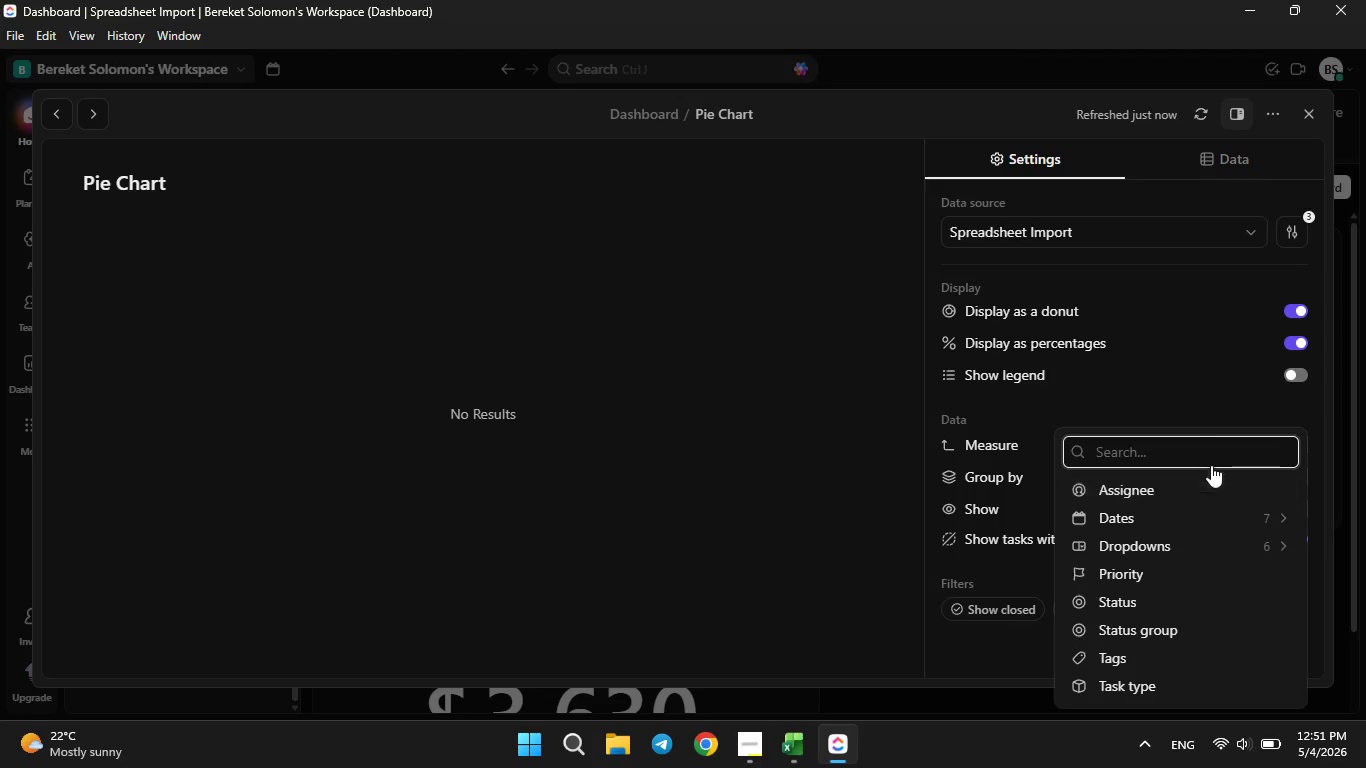 
left_click([1179, 401])
 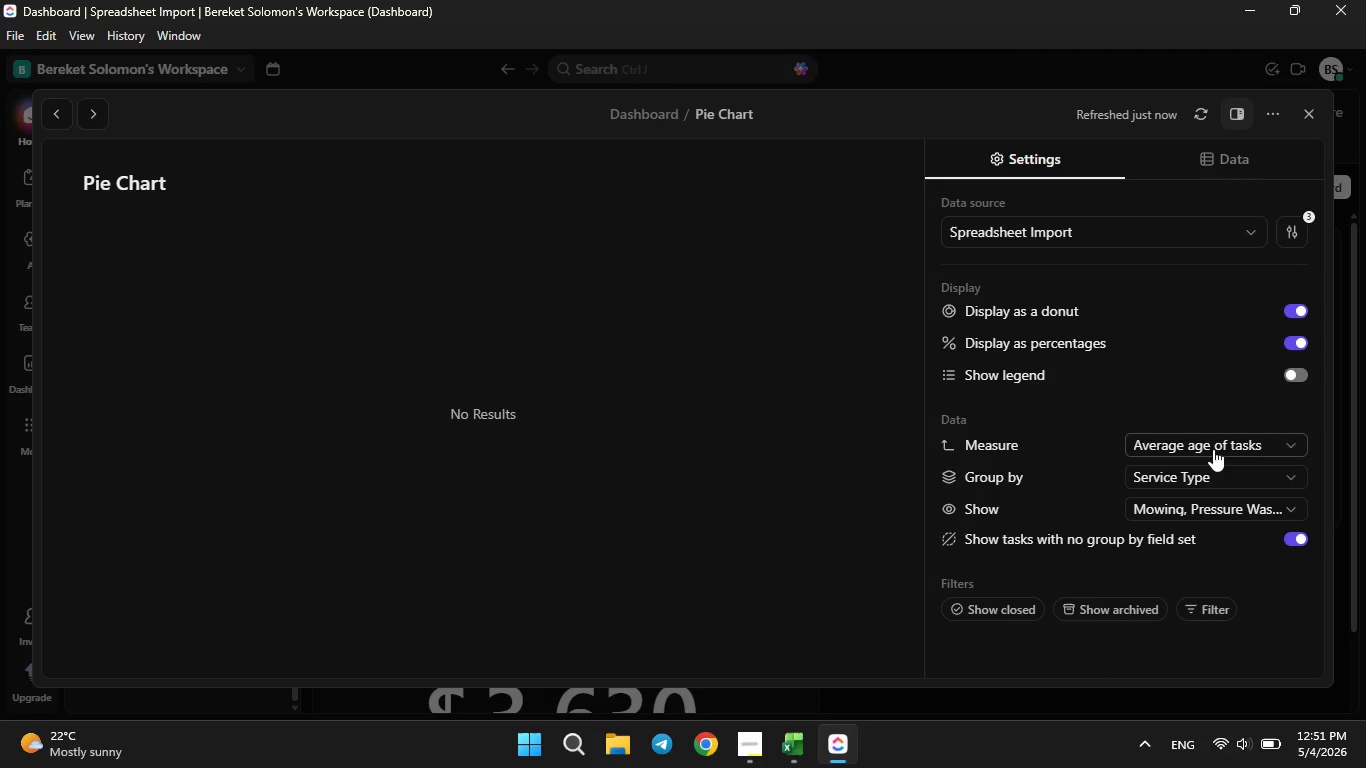 
triple_click([1212, 447])
 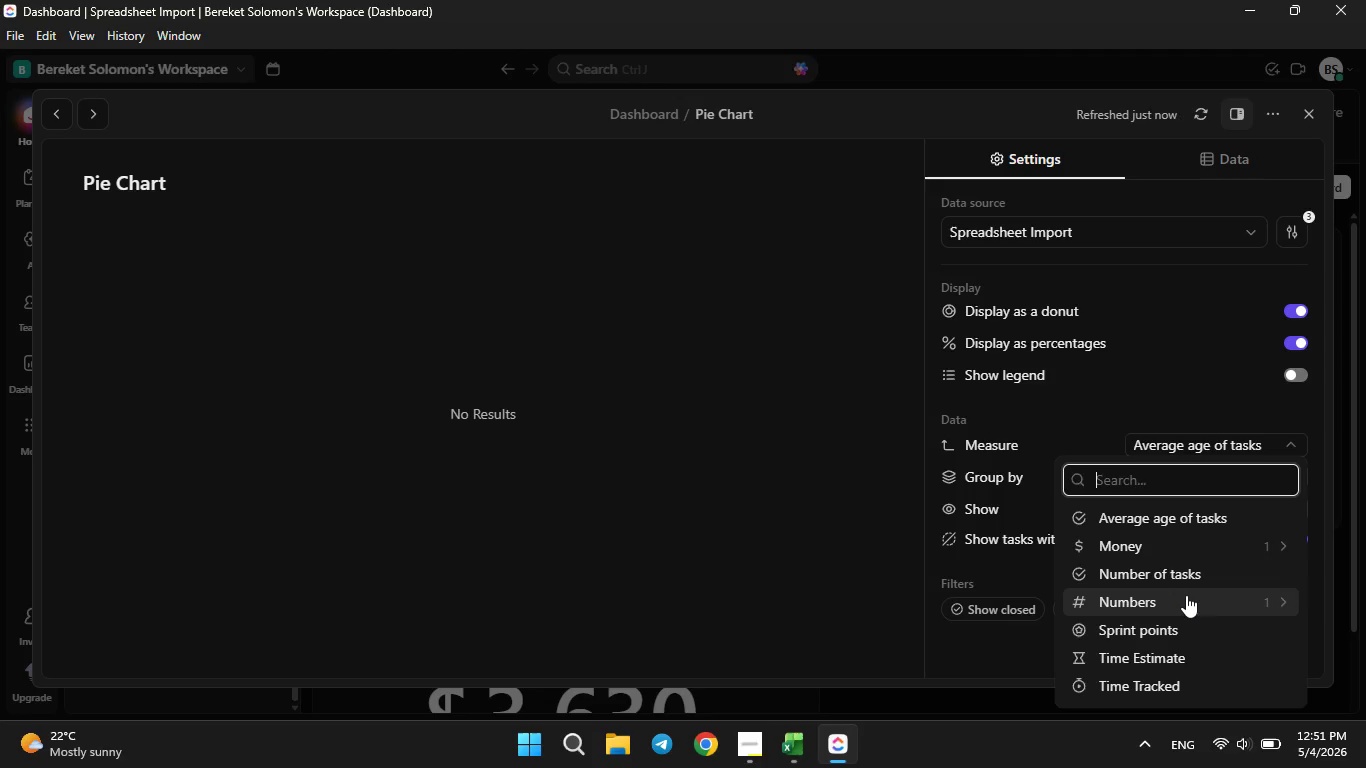 
left_click([1186, 595])
 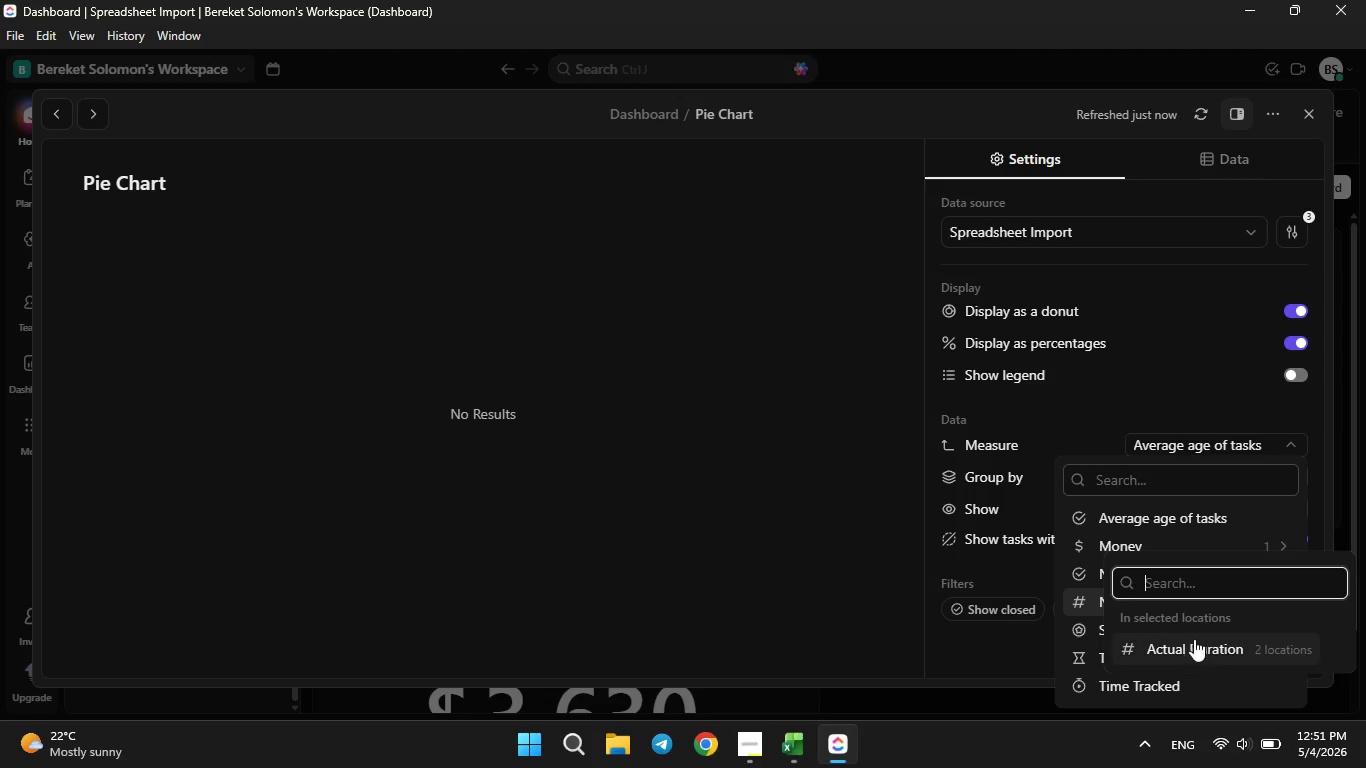 
left_click([1195, 647])
 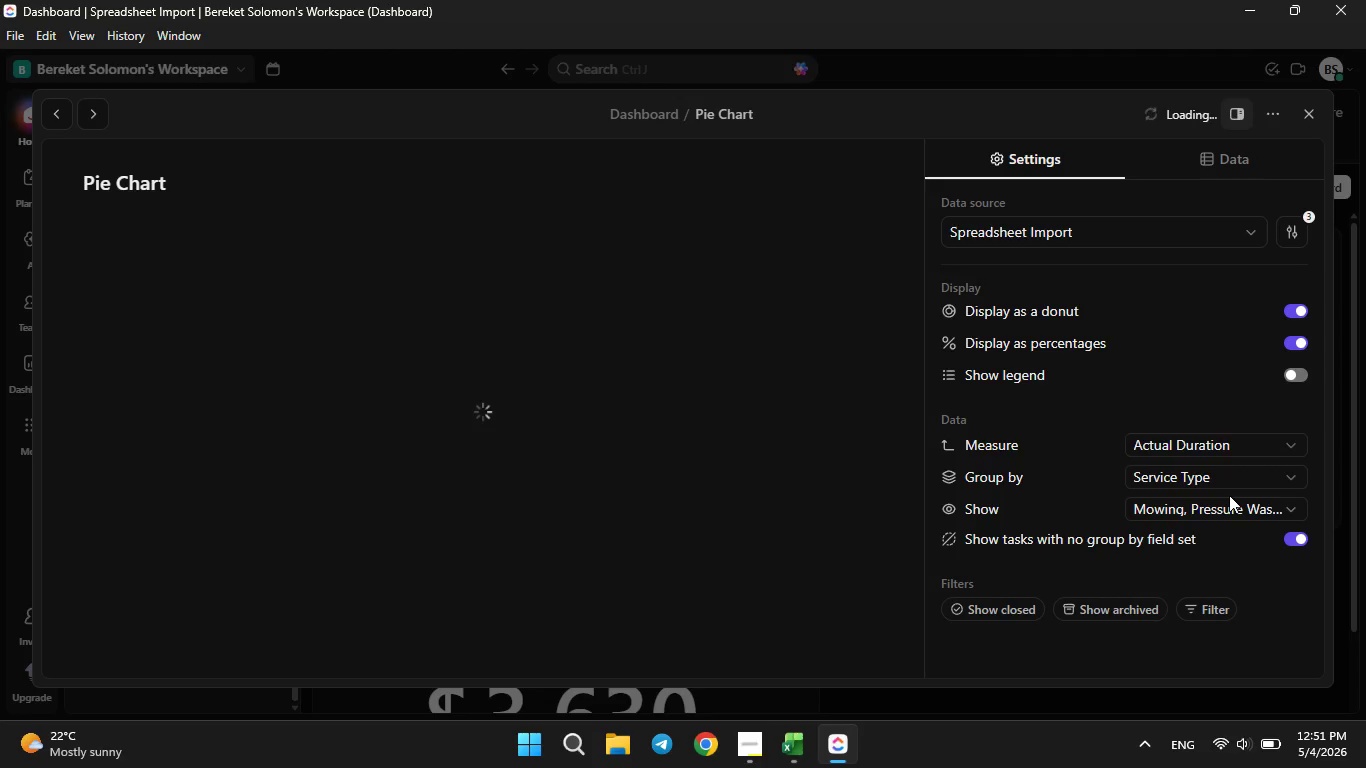 
left_click([1231, 444])
 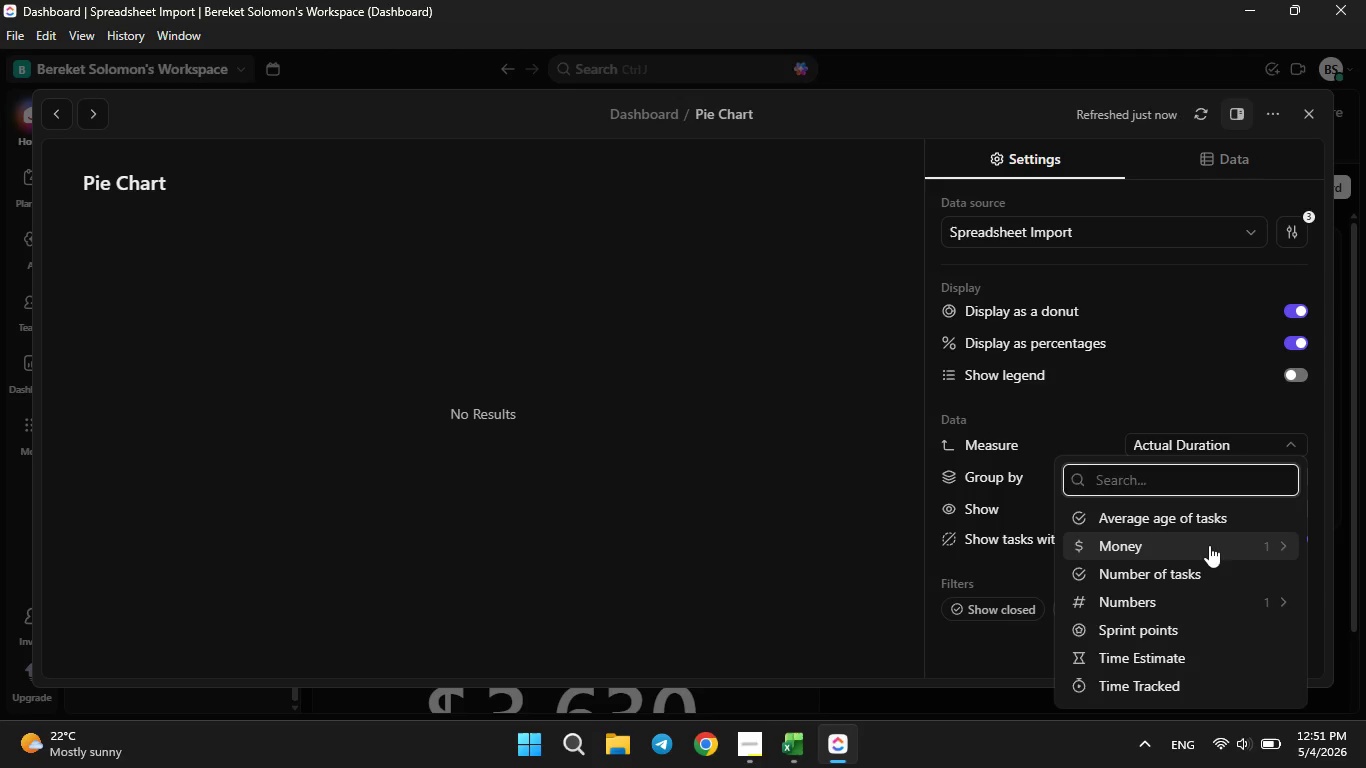 
left_click([1209, 546])
 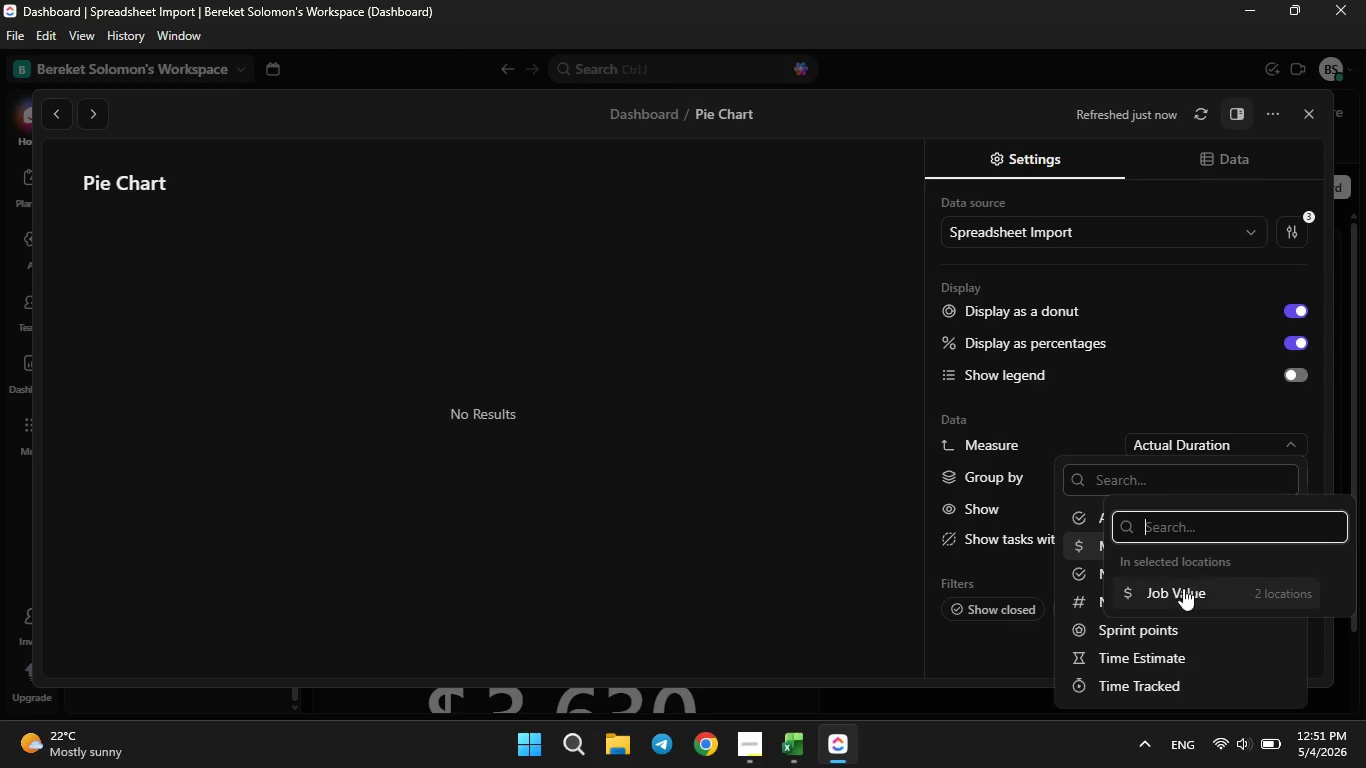 
left_click([1181, 592])
 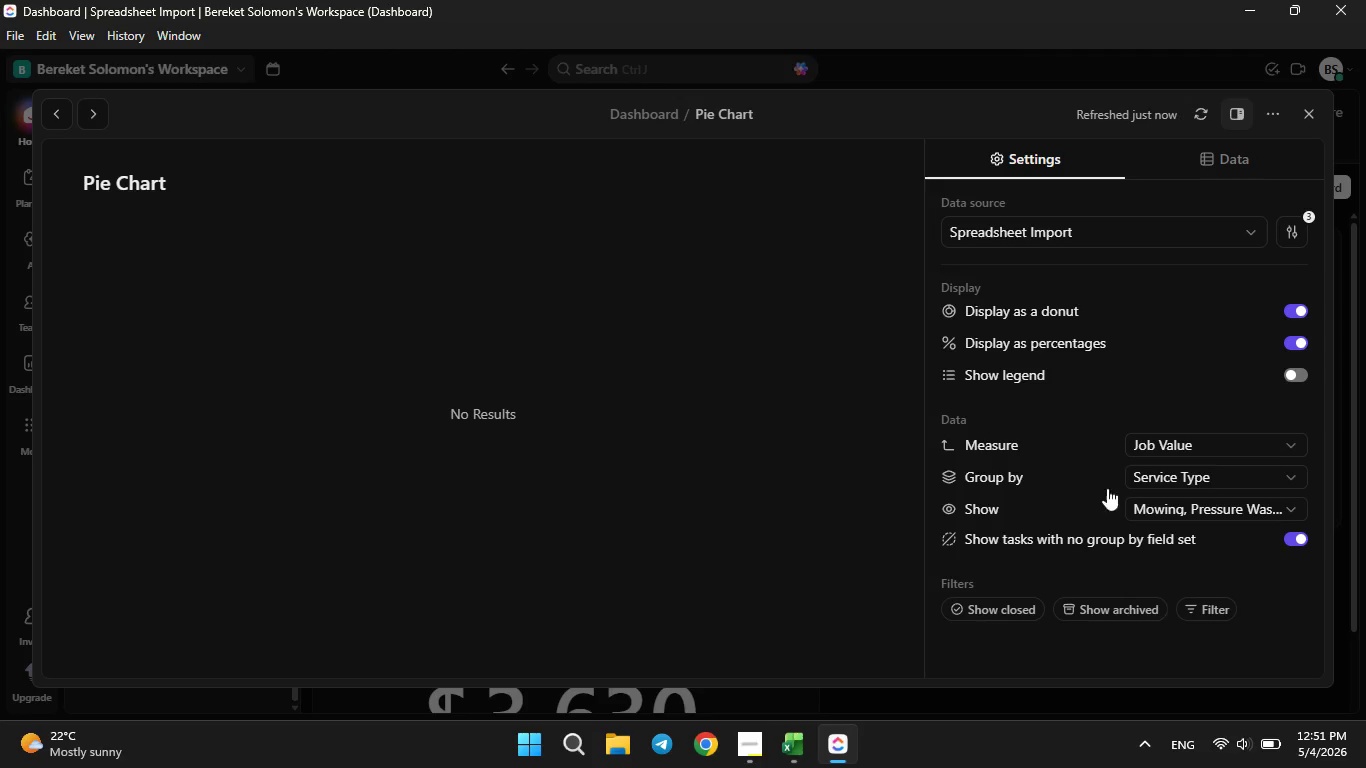 
left_click([1282, 538])
 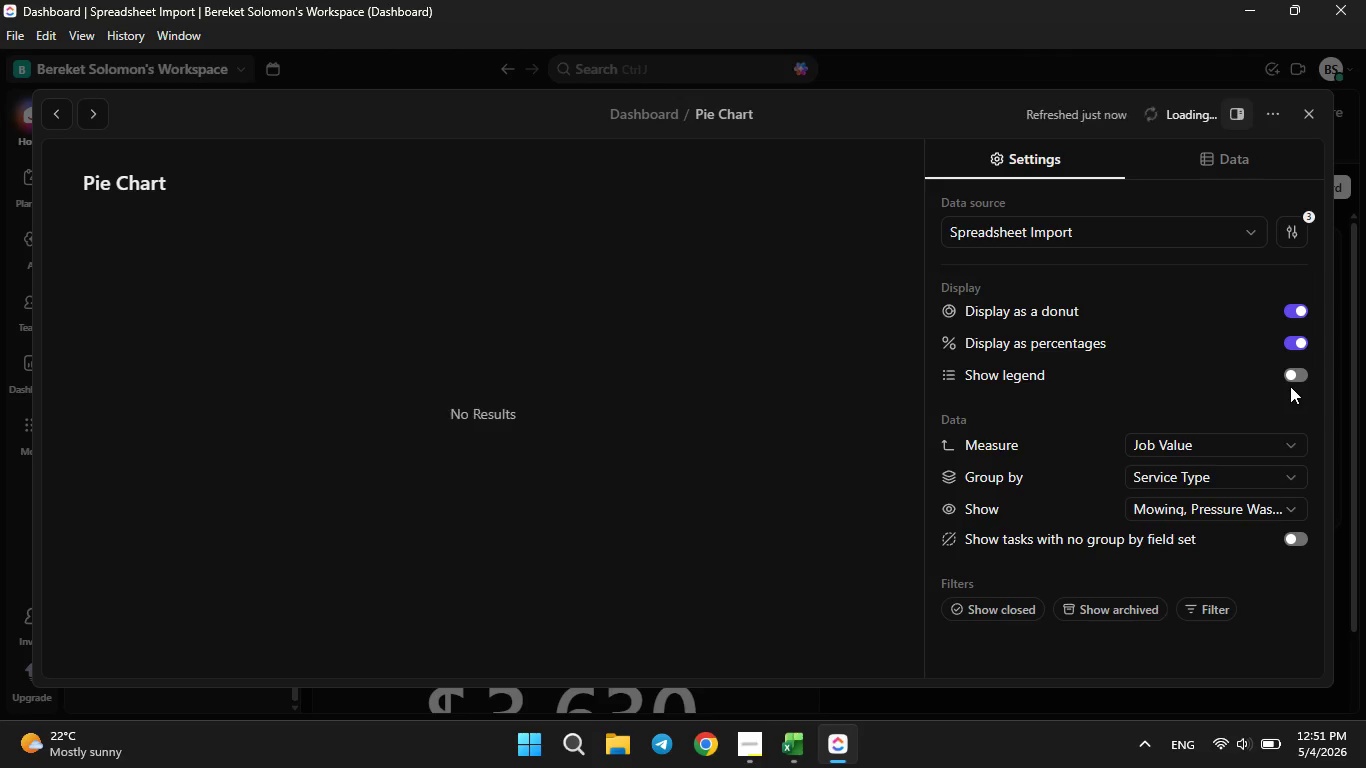 
left_click([1297, 377])
 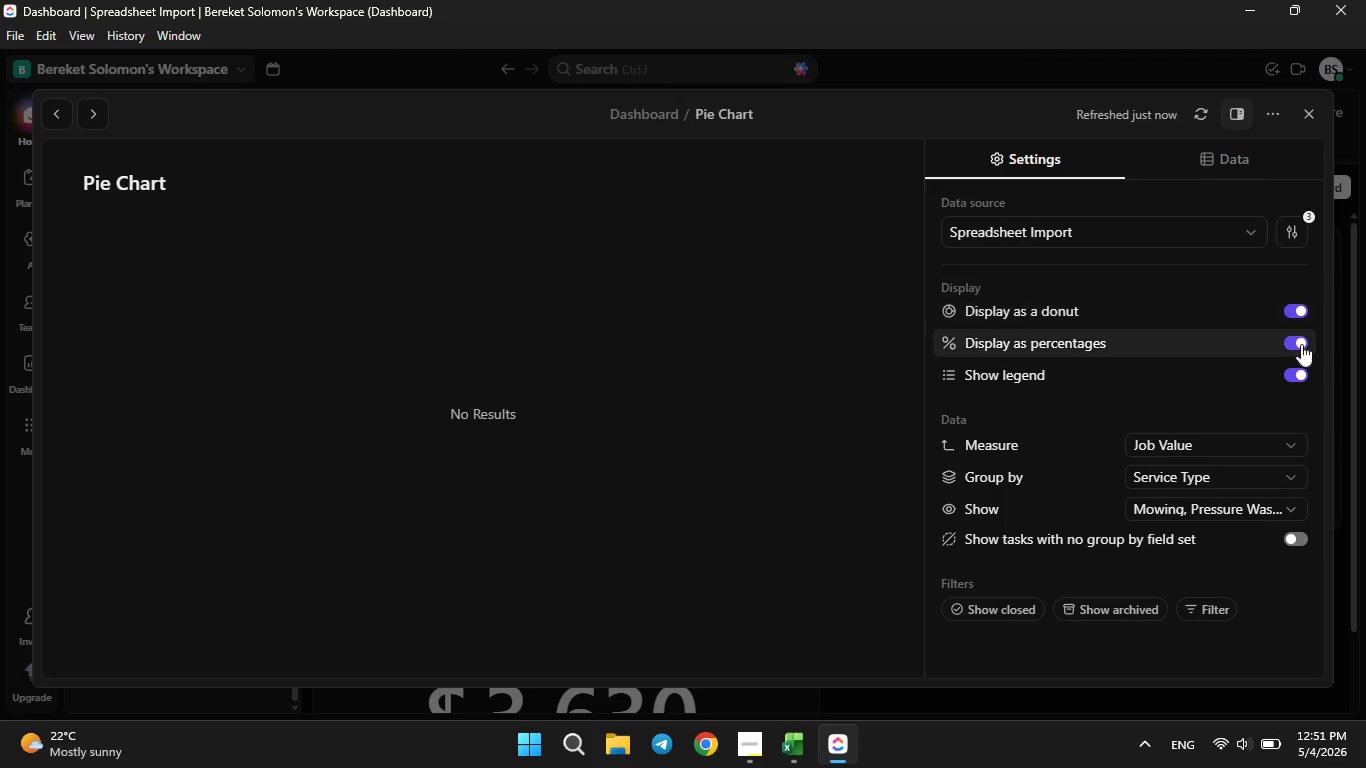 
double_click([1298, 338])
 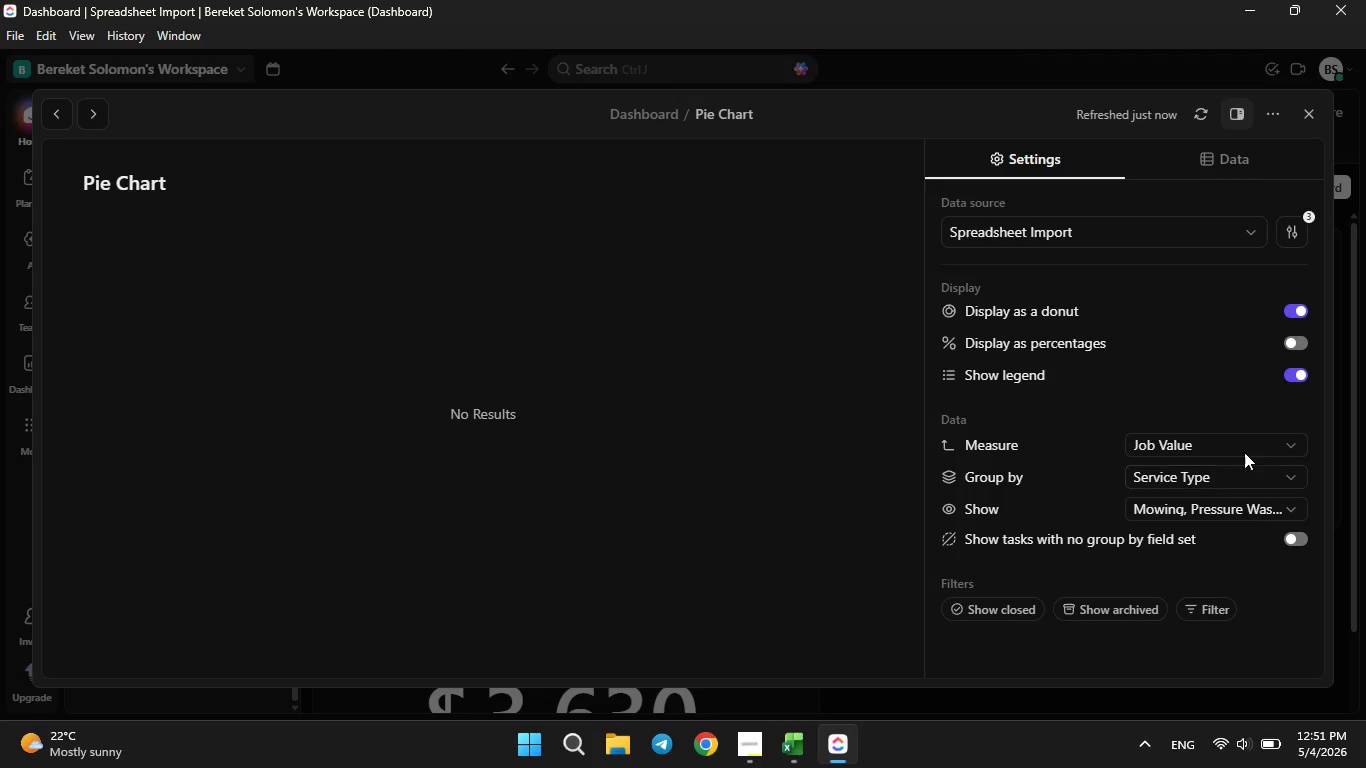 
left_click([1227, 437])
 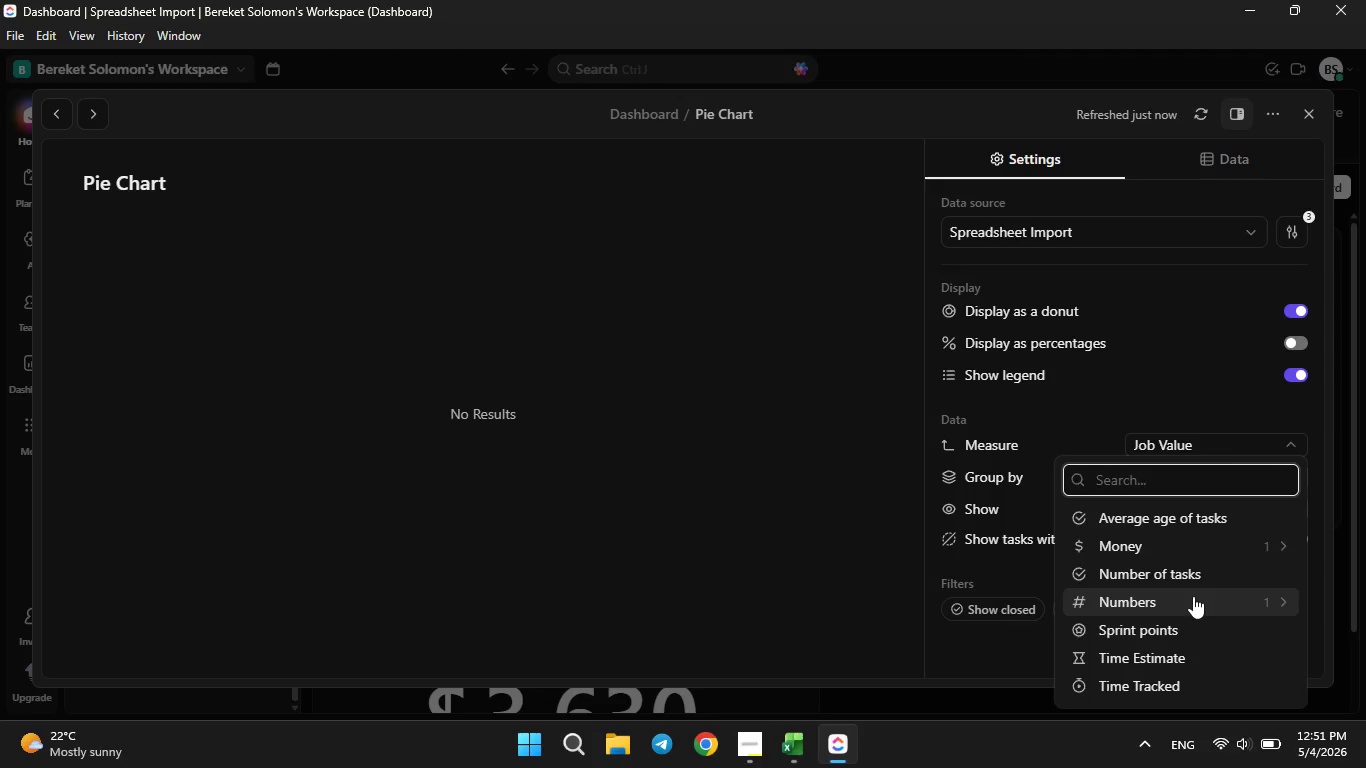 
left_click([1180, 530])
 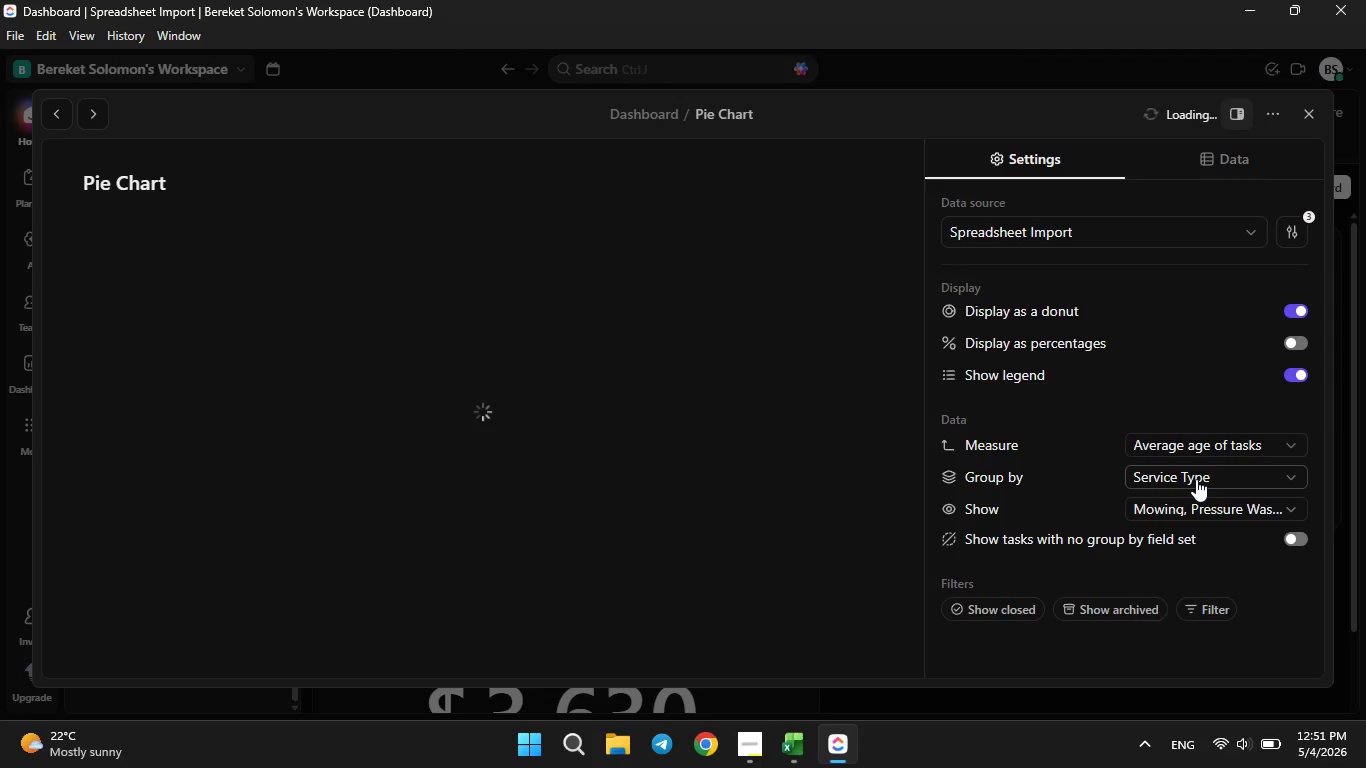 
left_click([1196, 479])
 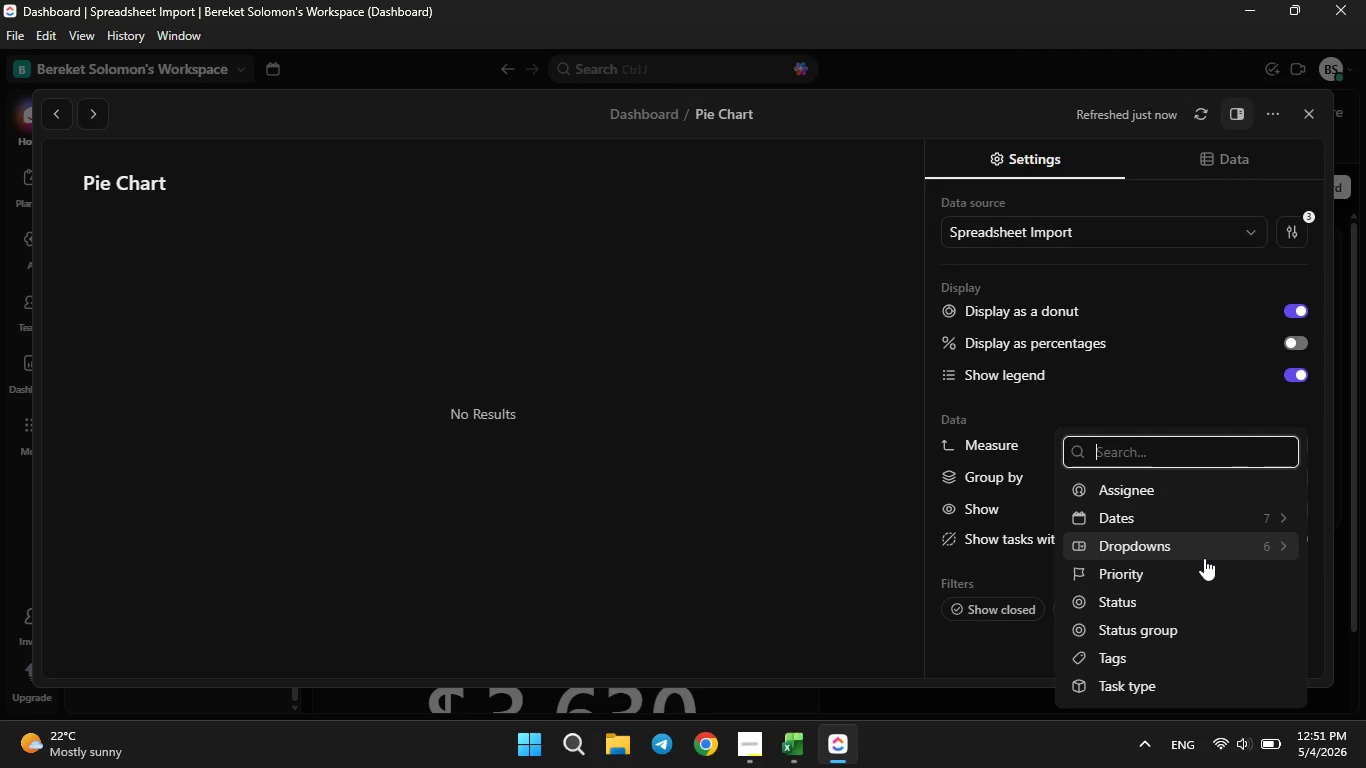 
left_click([1202, 551])
 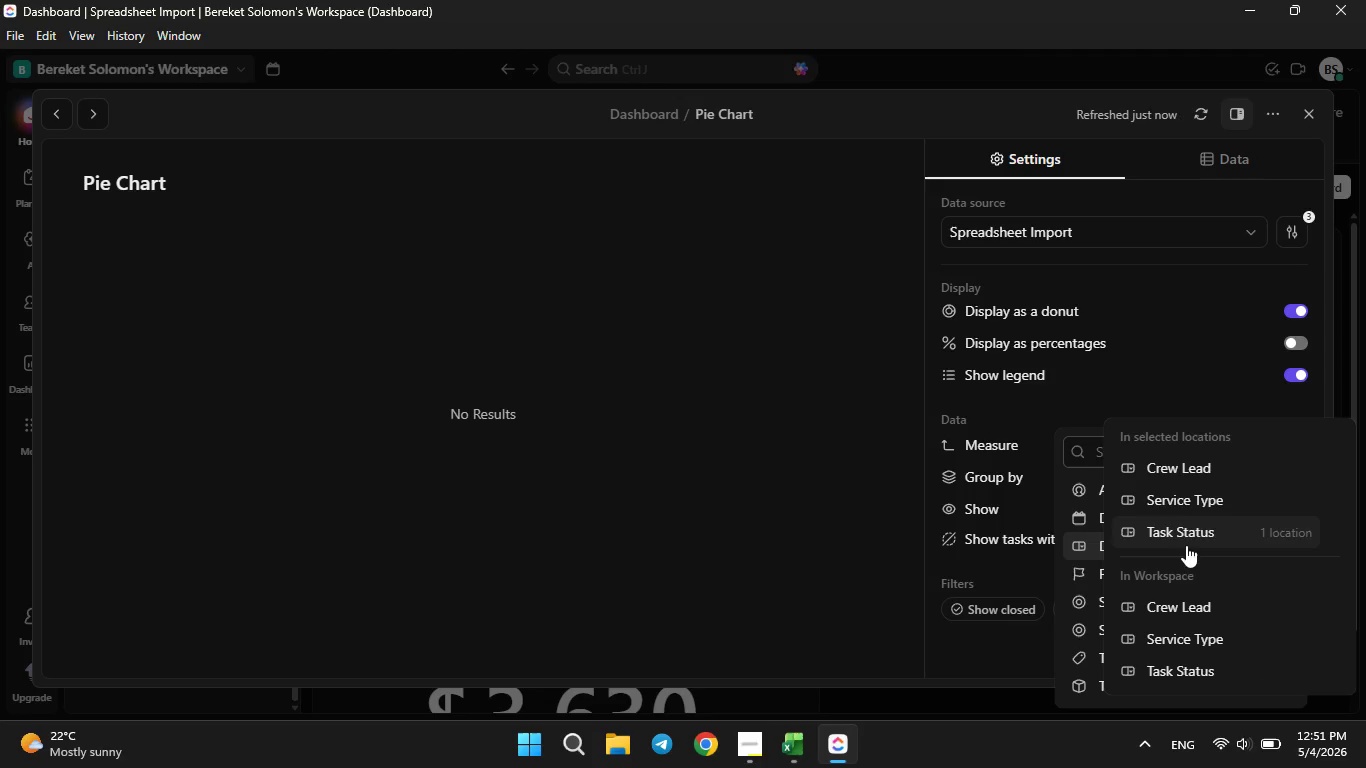 
left_click([1182, 535])
 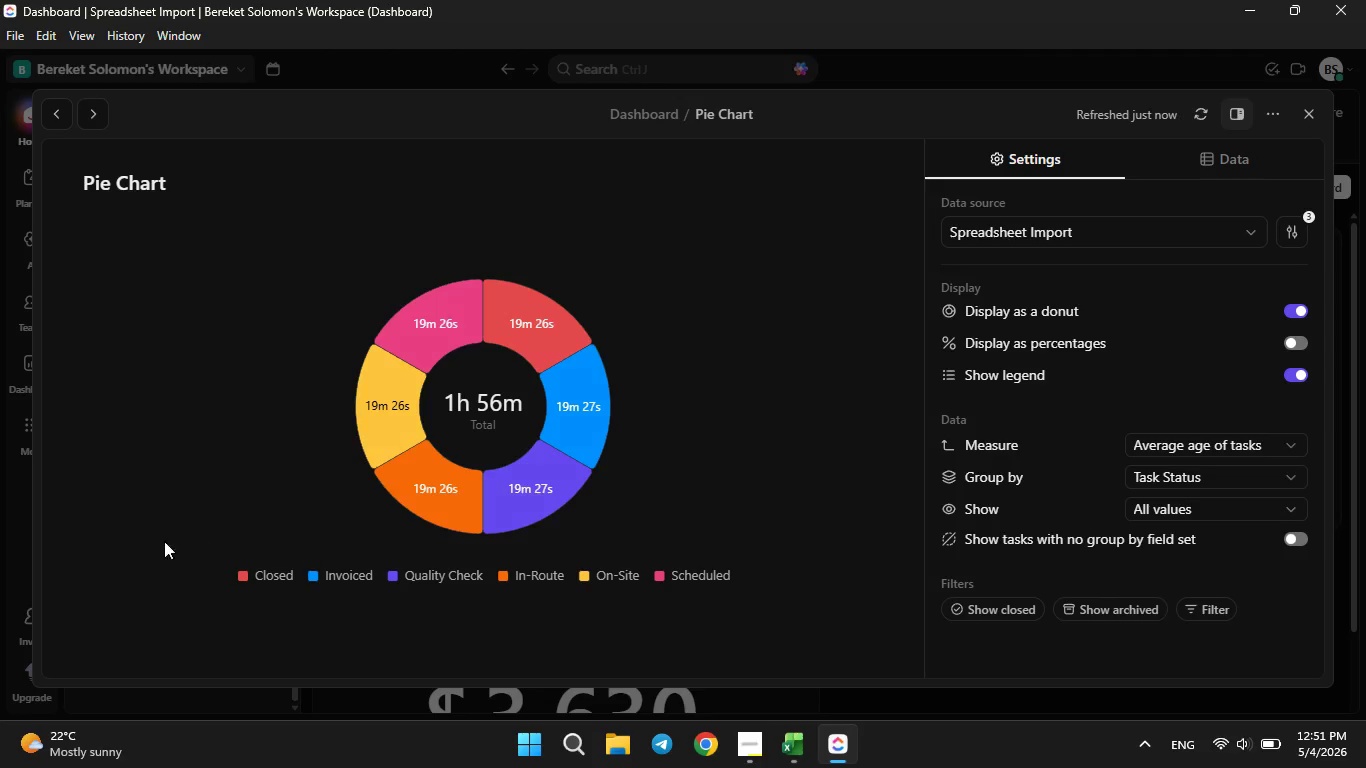 
wait(5.3)
 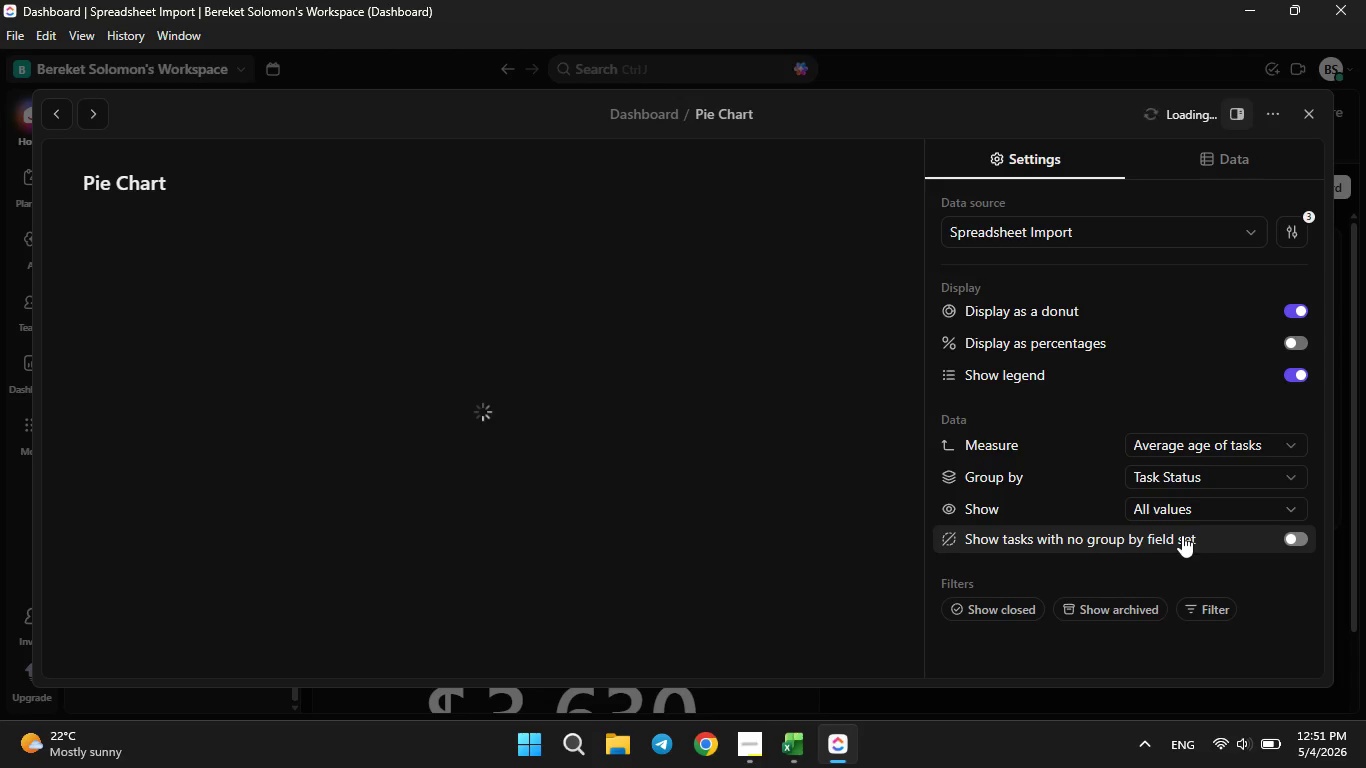 
mouse_move([1219, 505])
 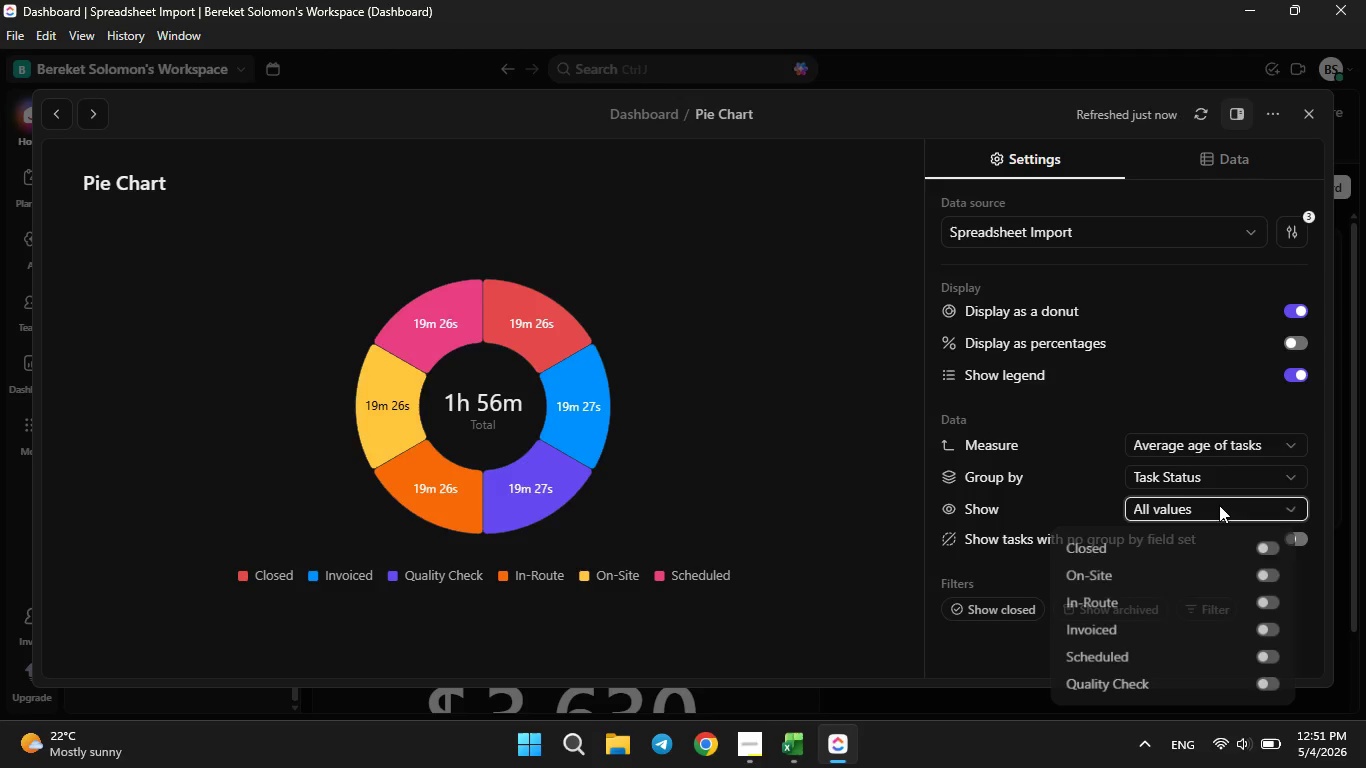 
left_click([1219, 505])
 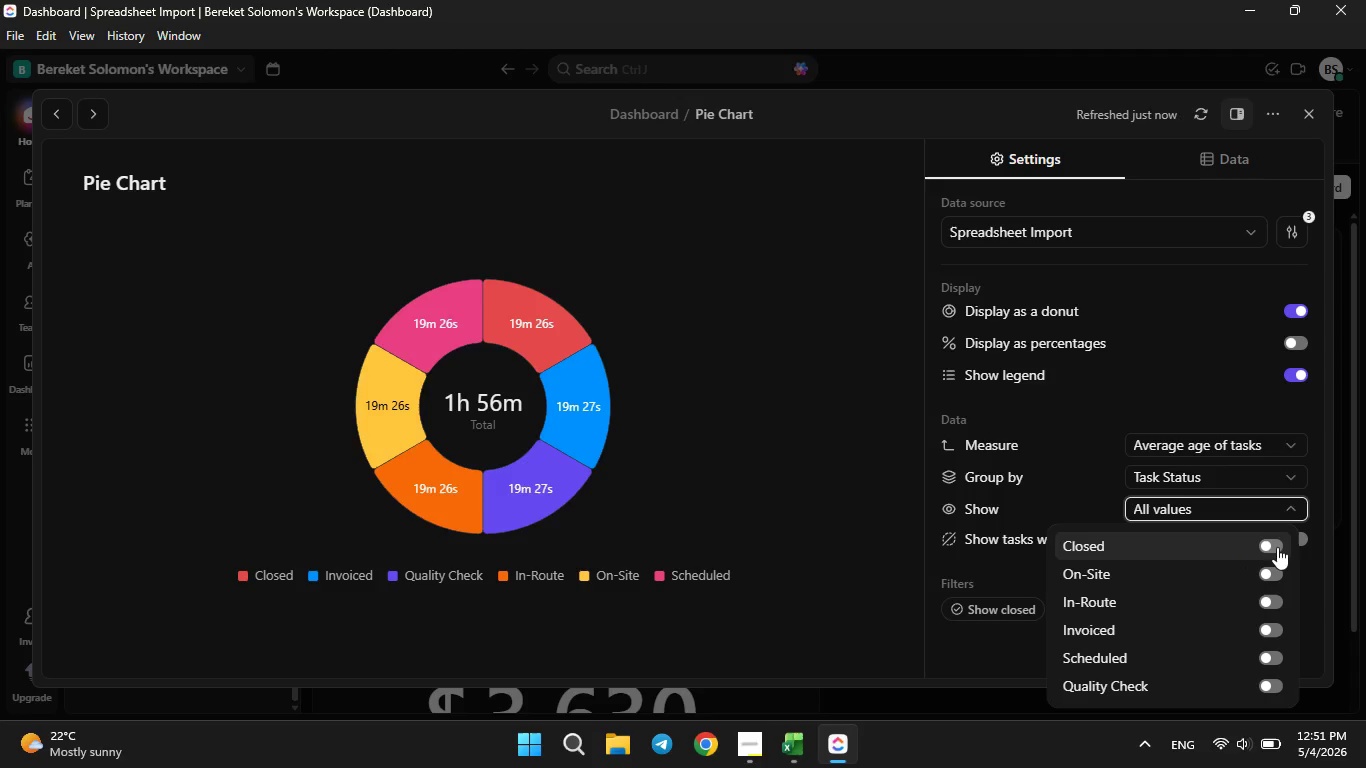 
left_click([1279, 547])
 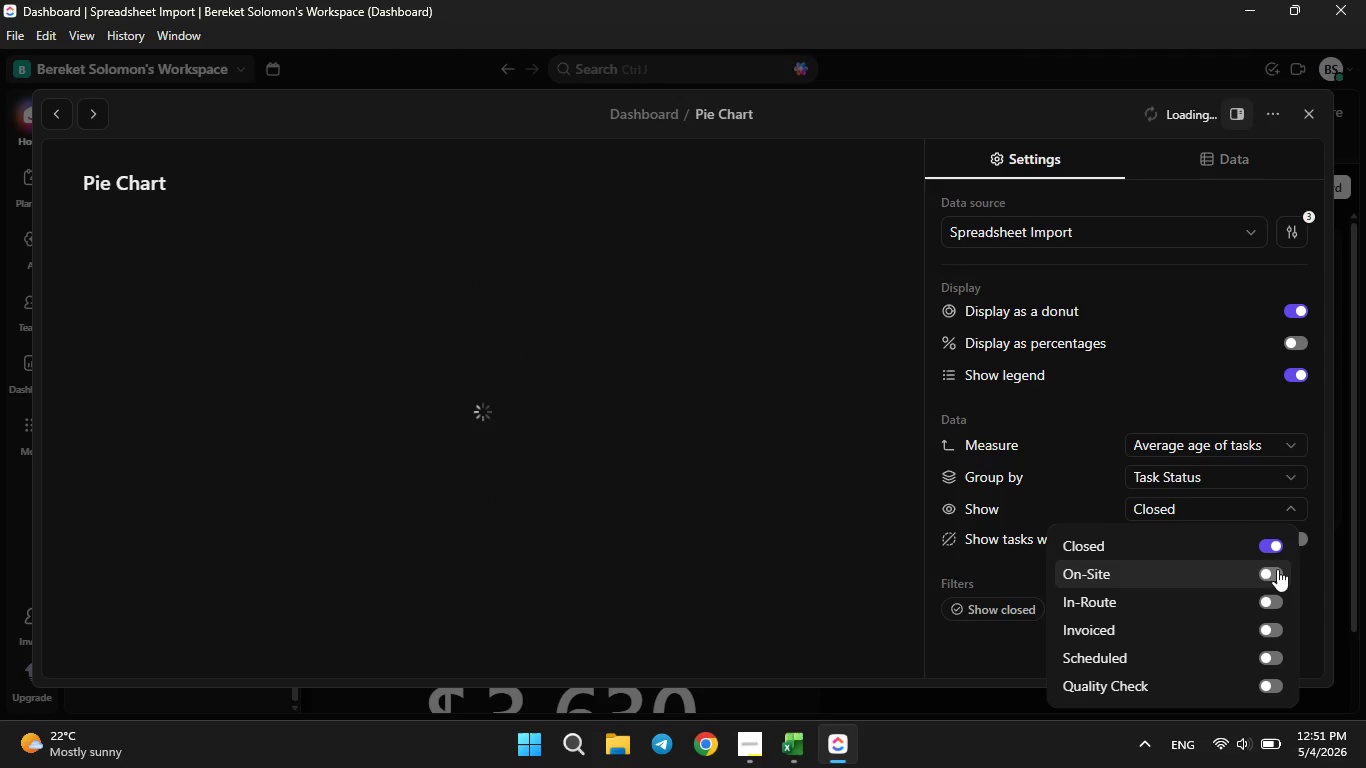 
left_click([1275, 572])
 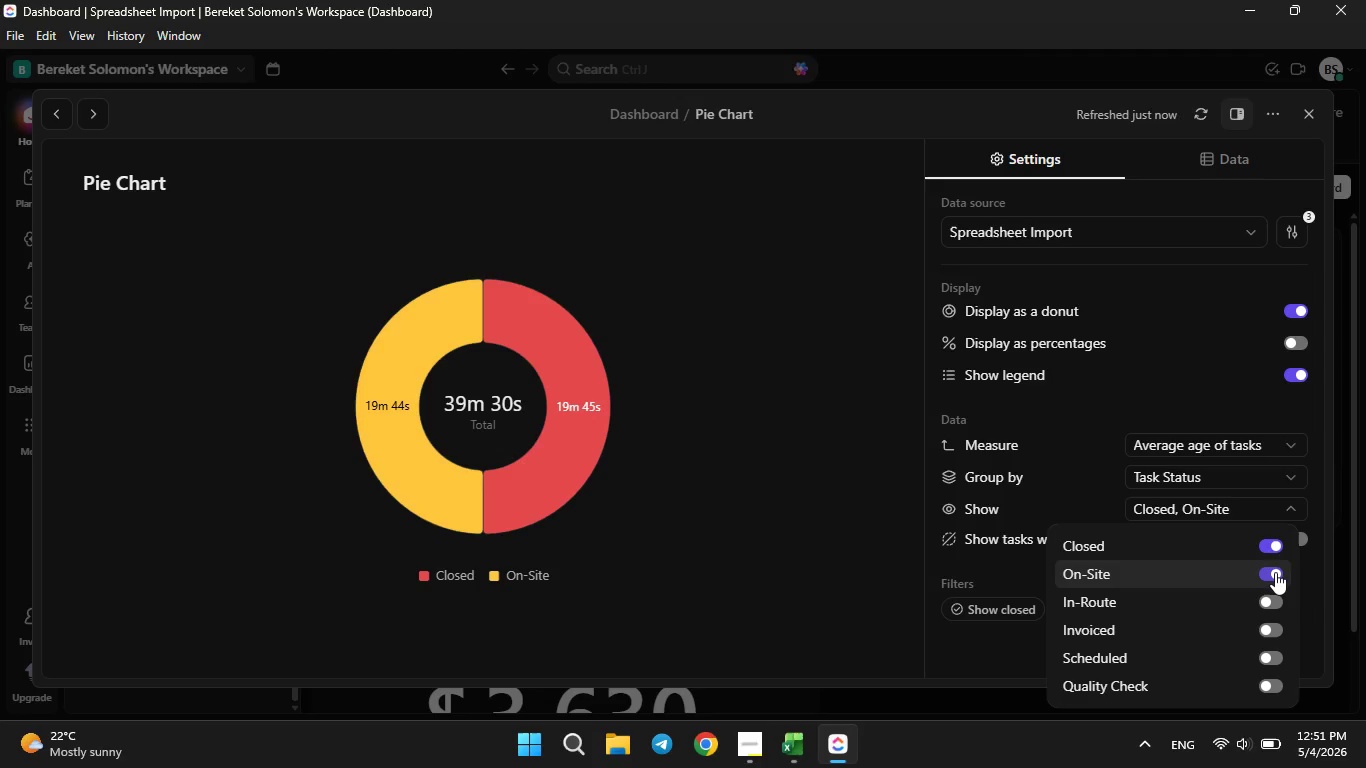 
wait(5.17)
 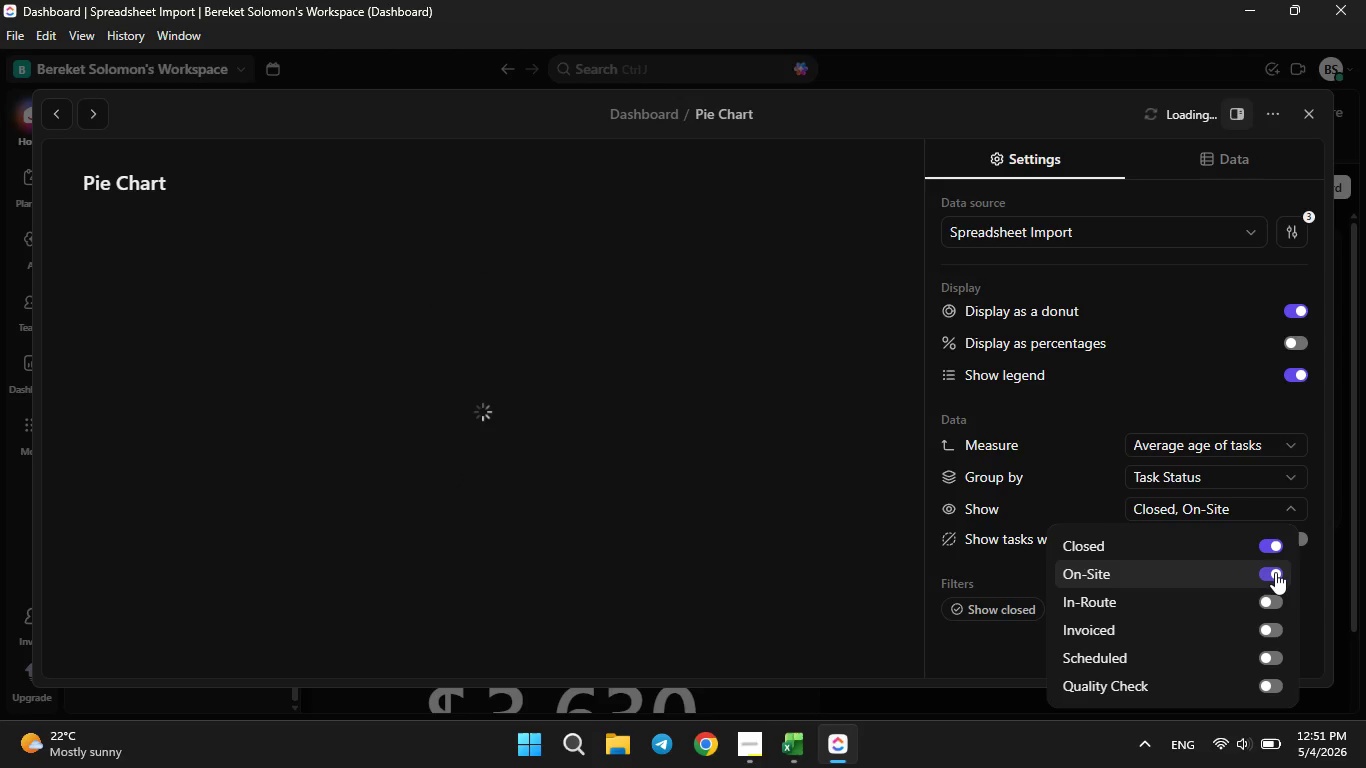 
left_click([1273, 596])
 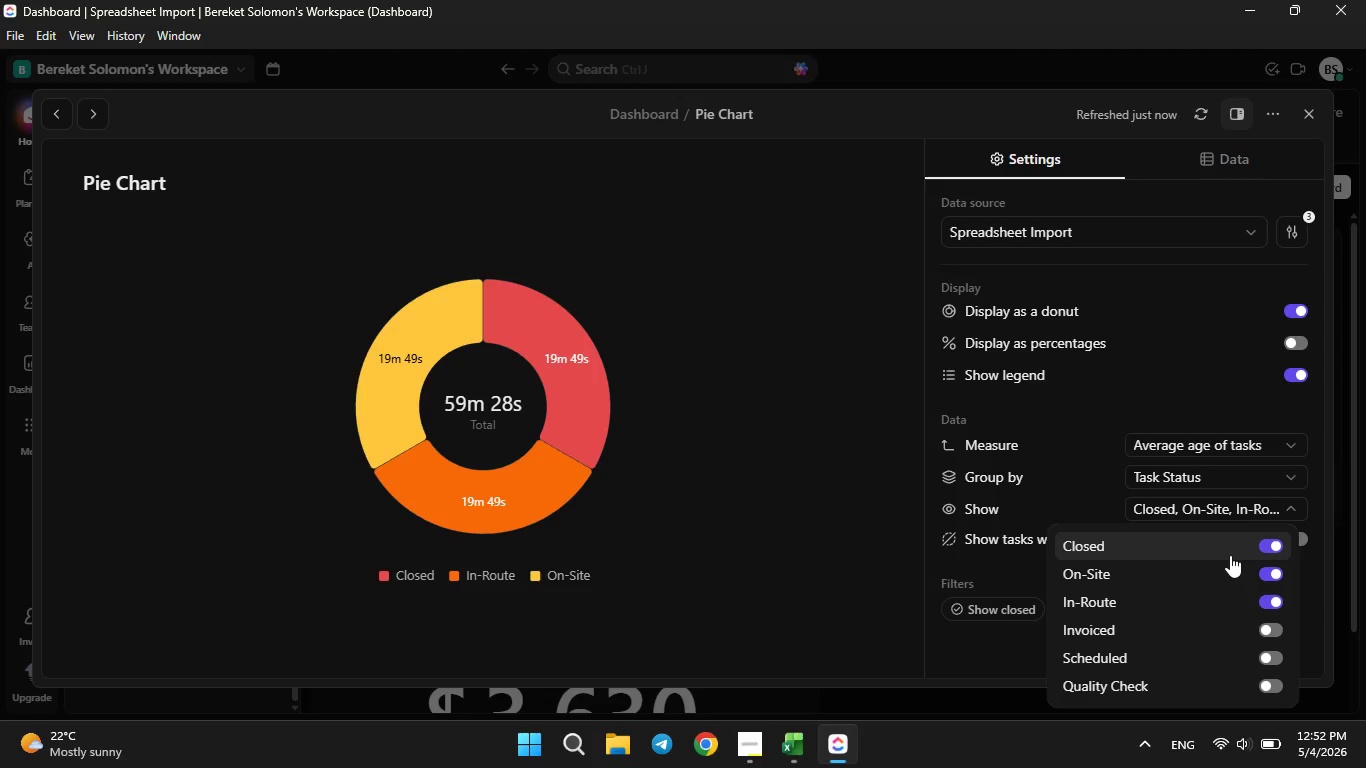 
wait(5.09)
 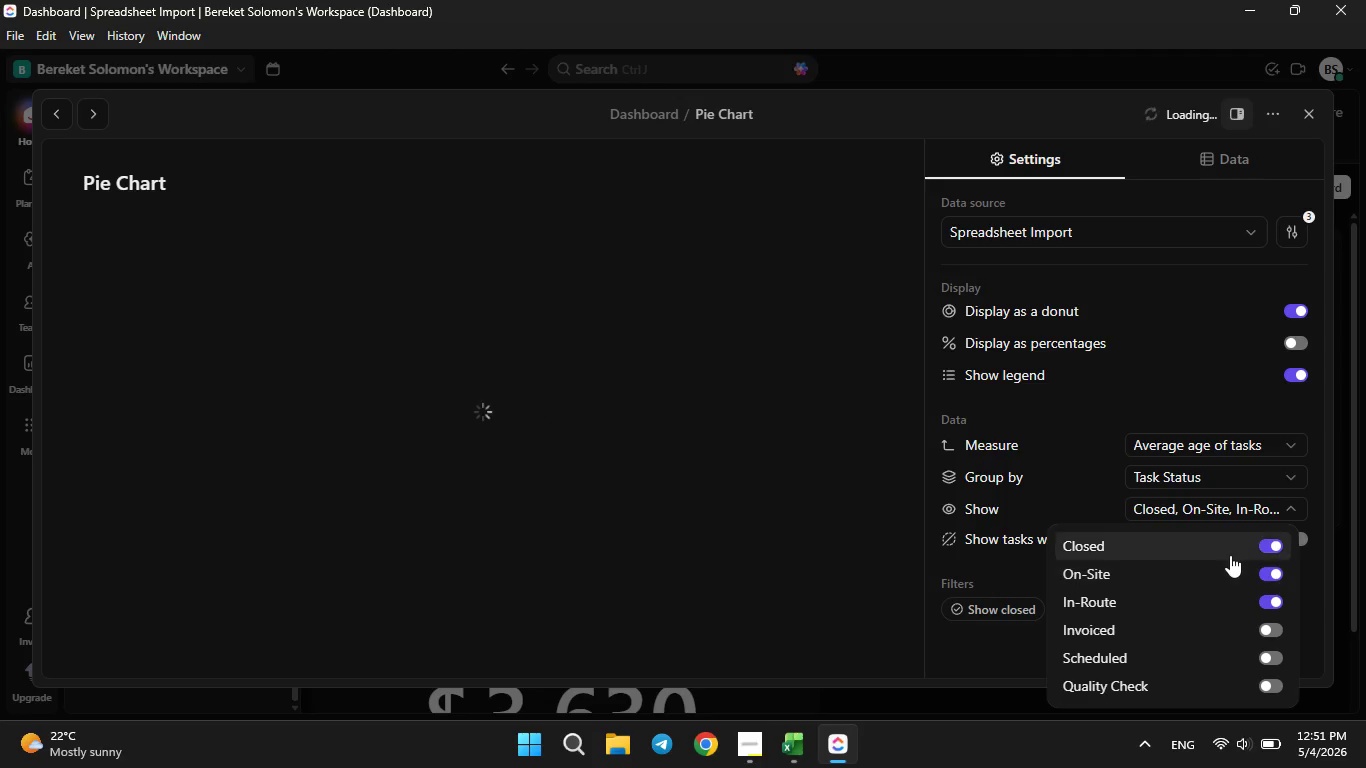 
left_click([1269, 478])
 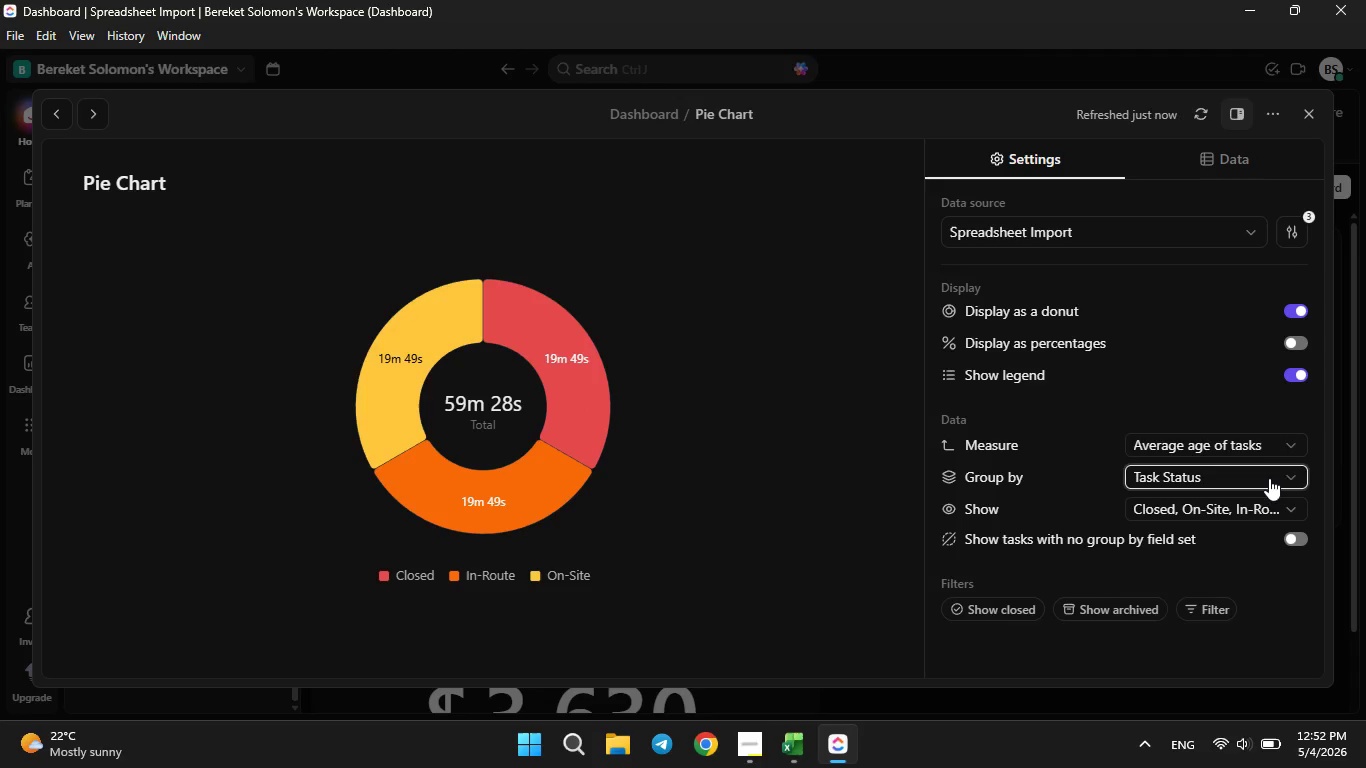 
double_click([1269, 478])
 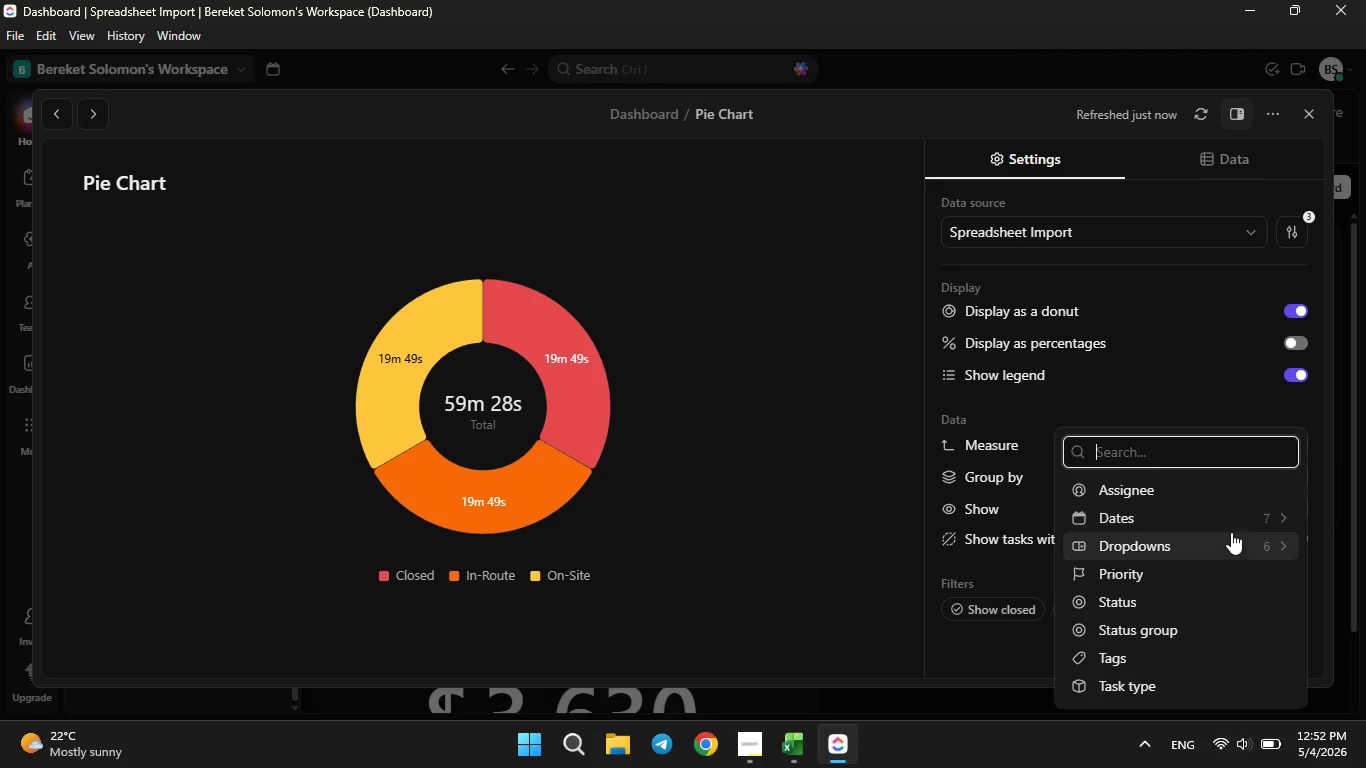 
left_click([1230, 534])
 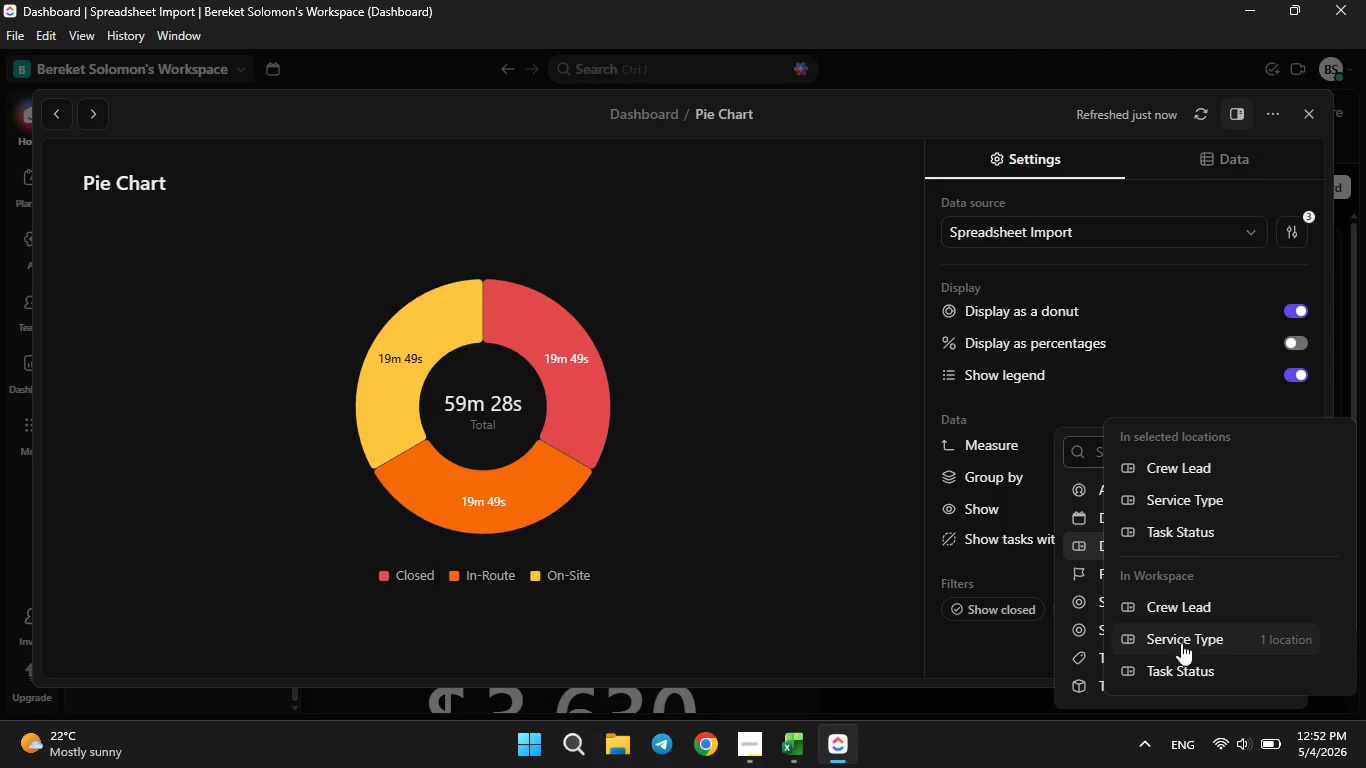 
wait(6.75)
 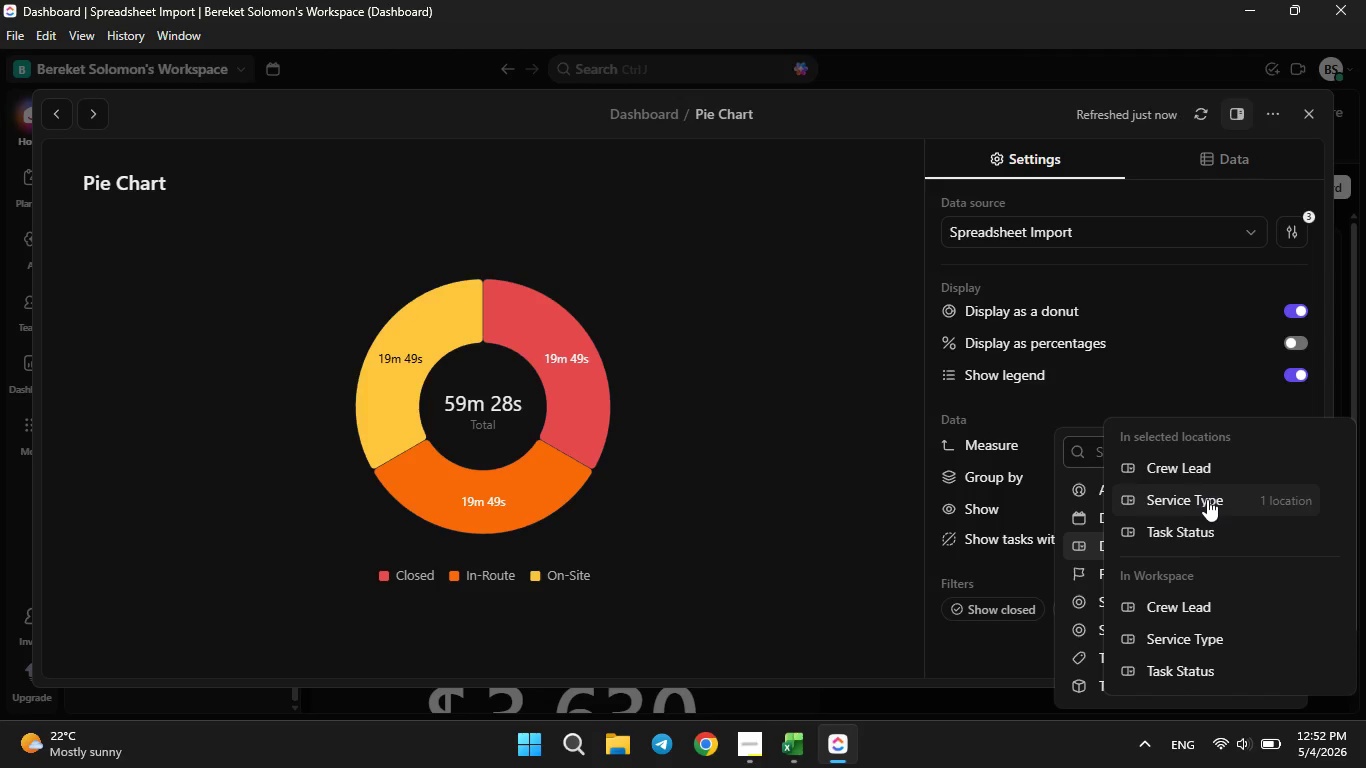 
left_click([1178, 508])
 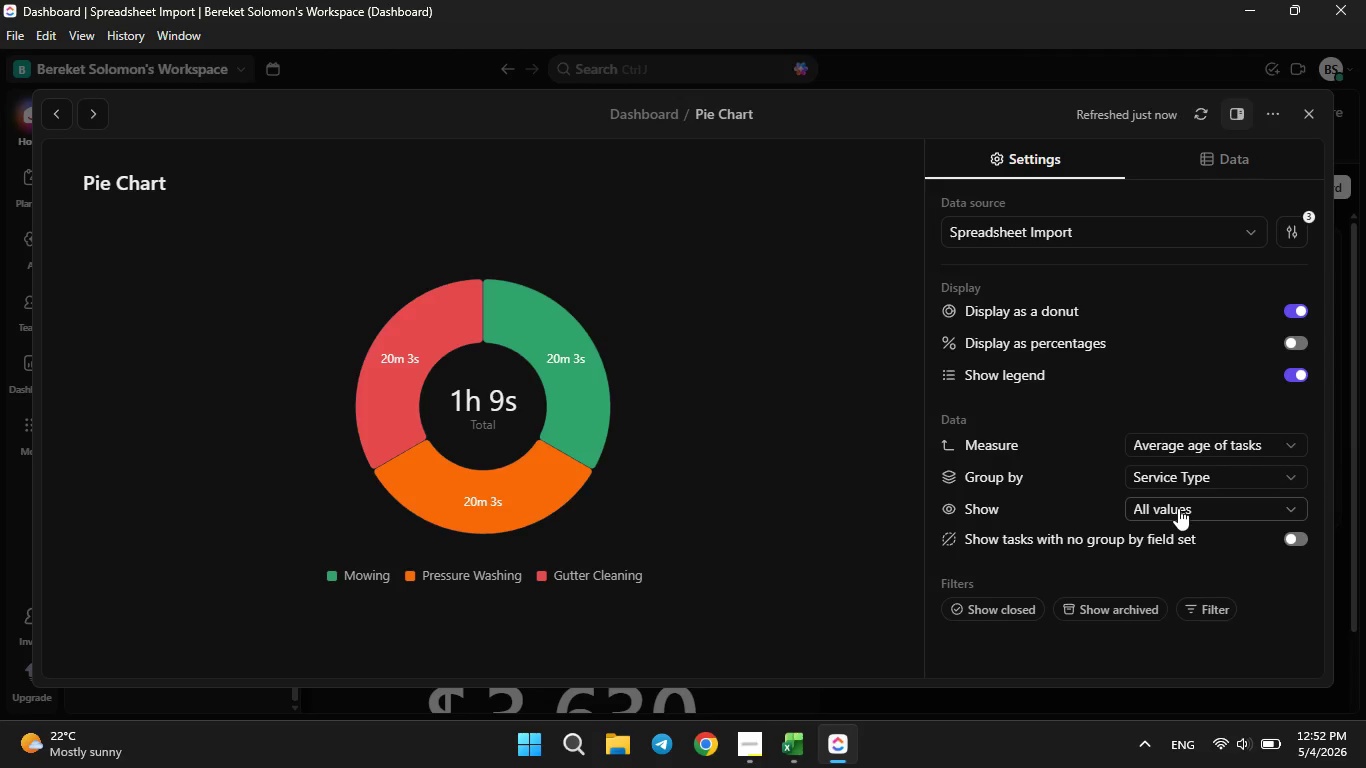 
left_click([1178, 508])
 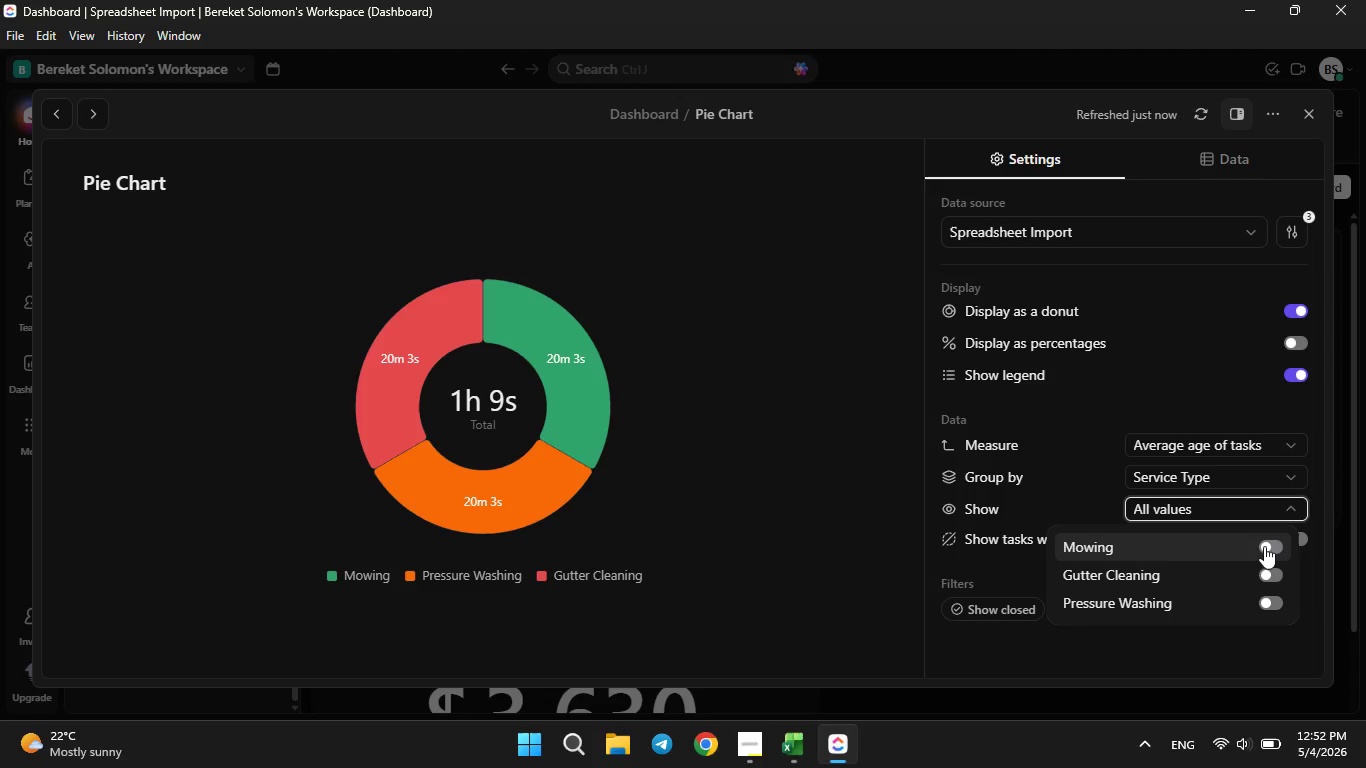 
left_click([1270, 544])
 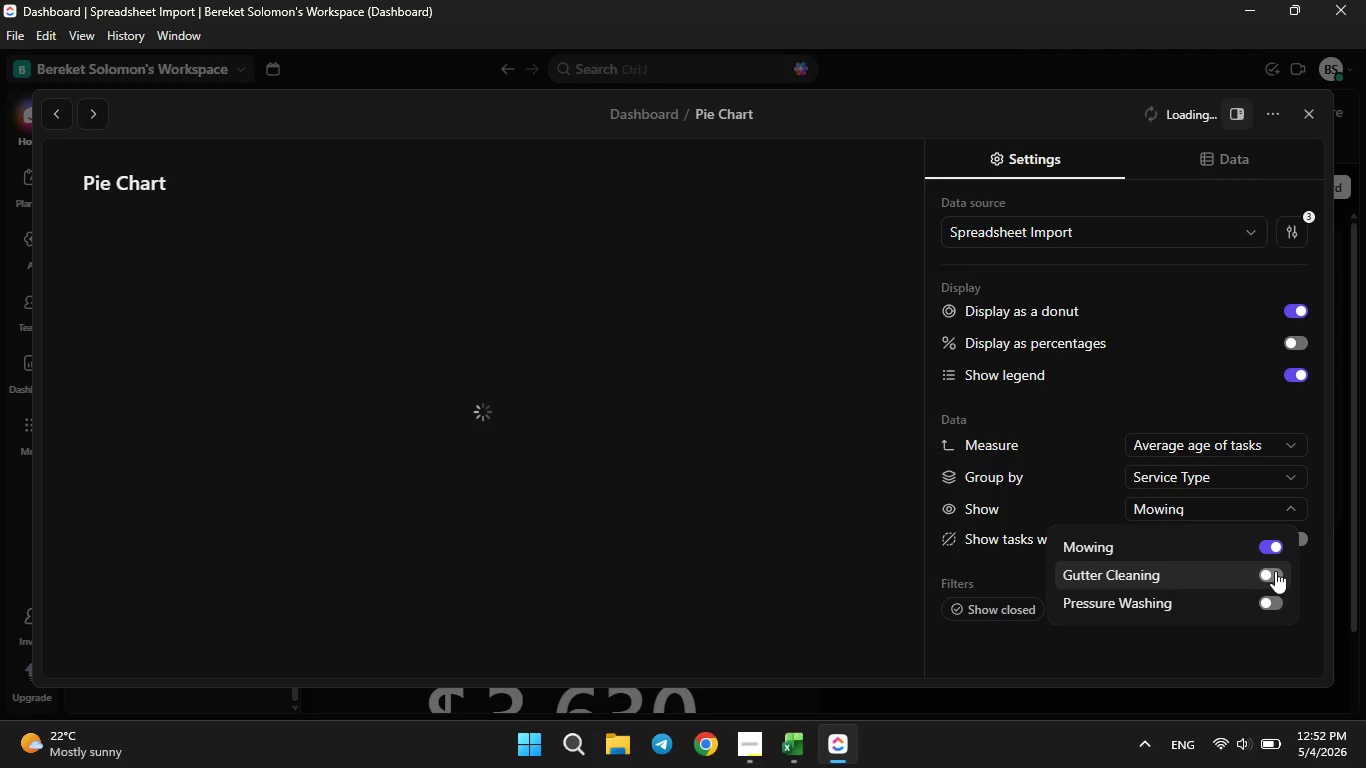 
left_click([1275, 571])
 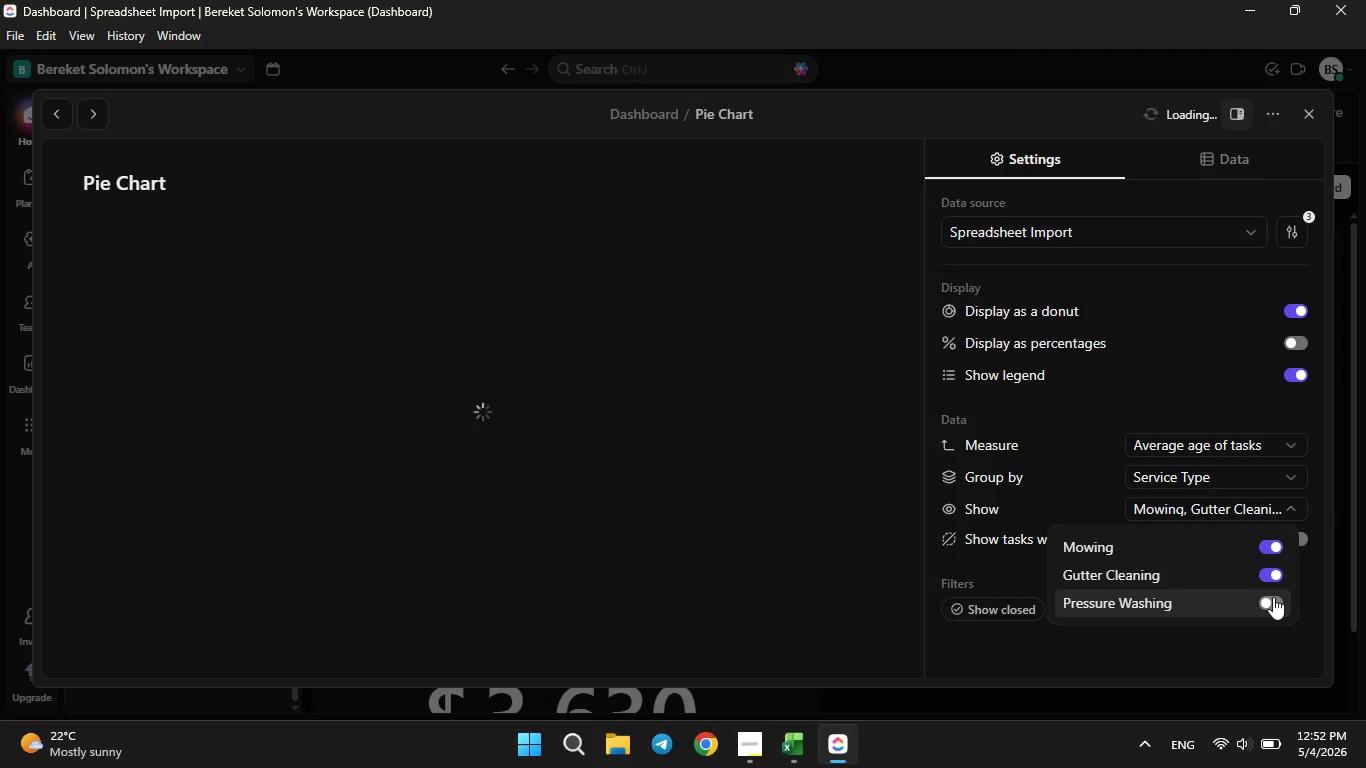 
left_click([1273, 597])
 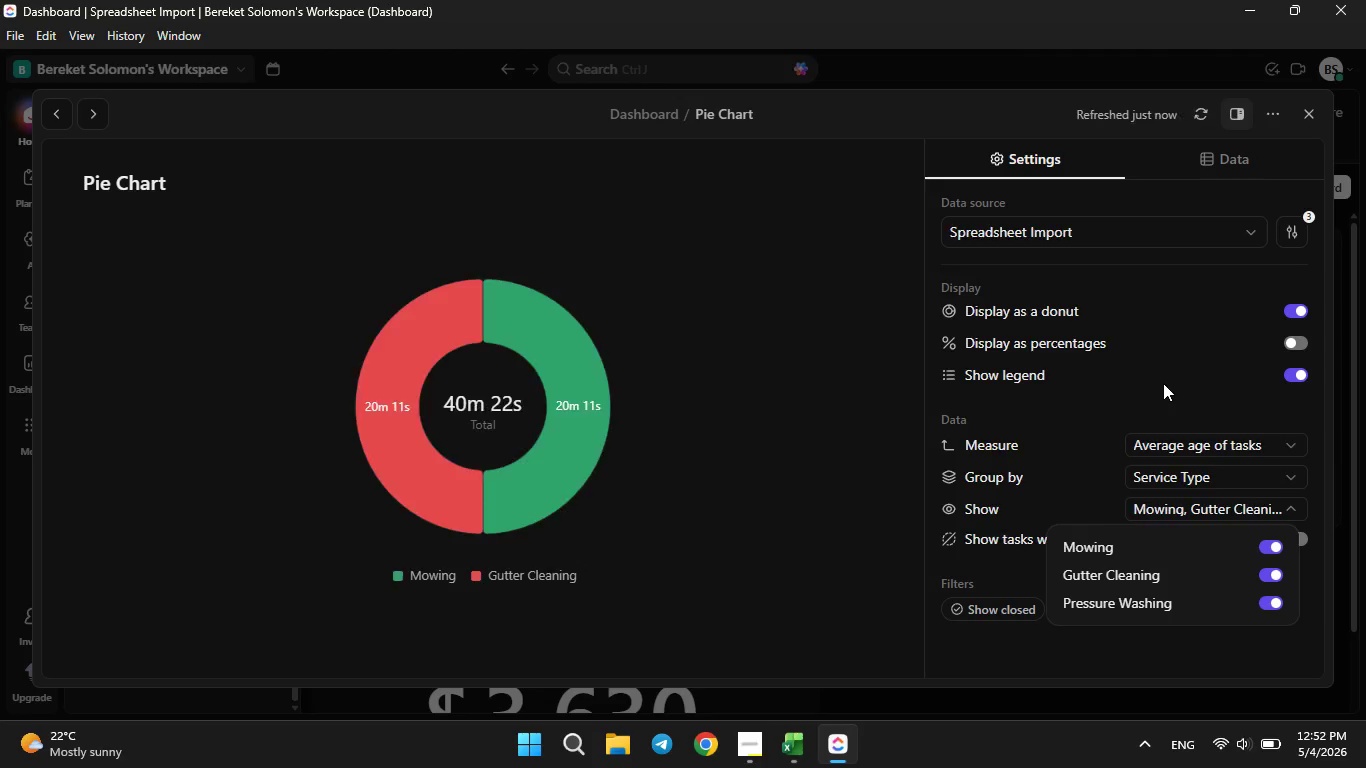 
left_click([1161, 387])
 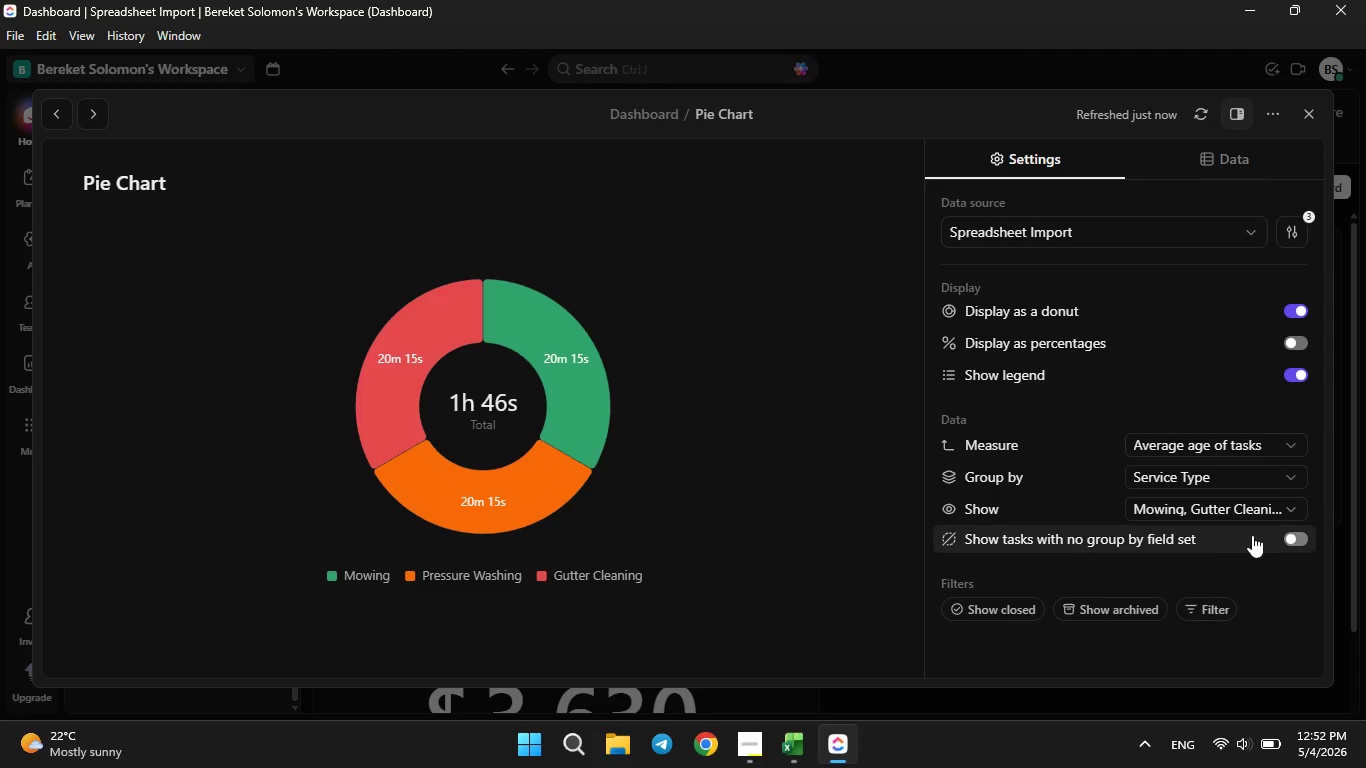 
wait(5.03)
 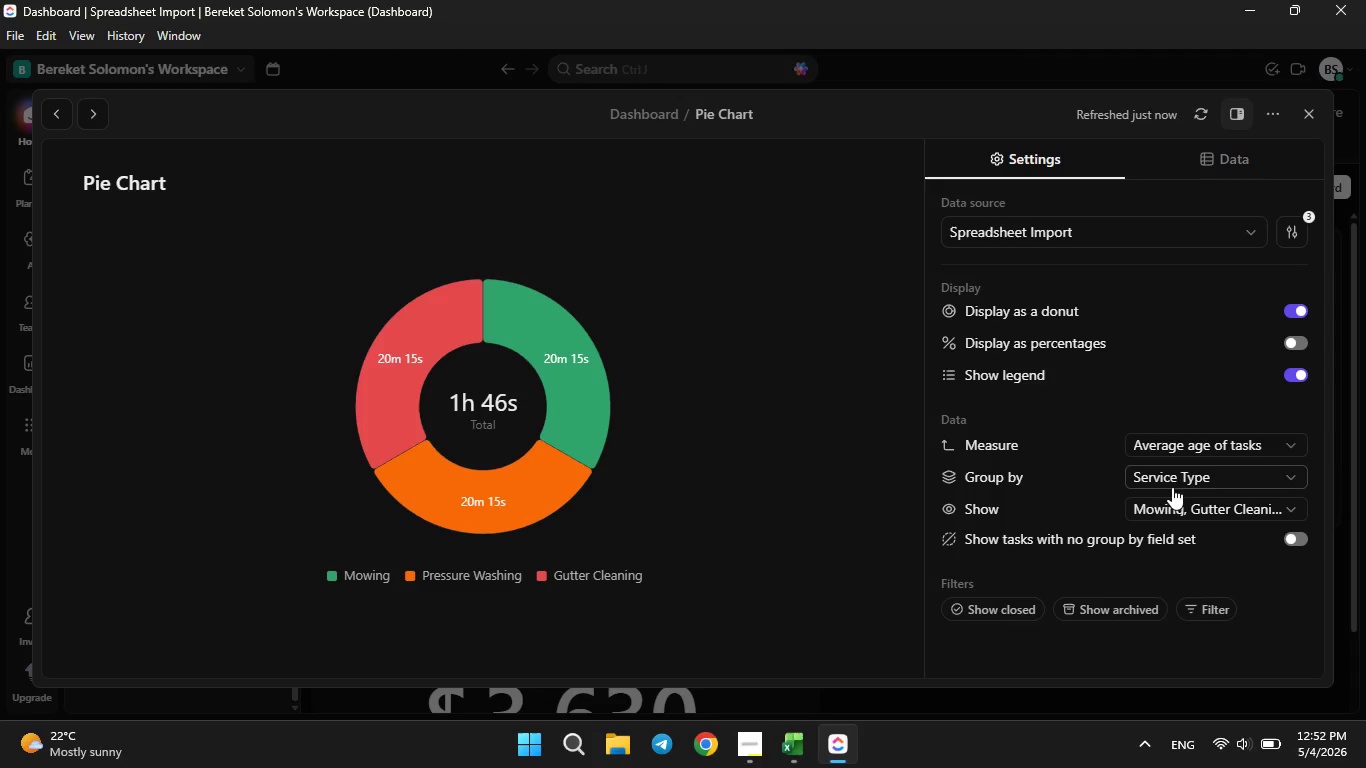 
left_click([1298, 535])
 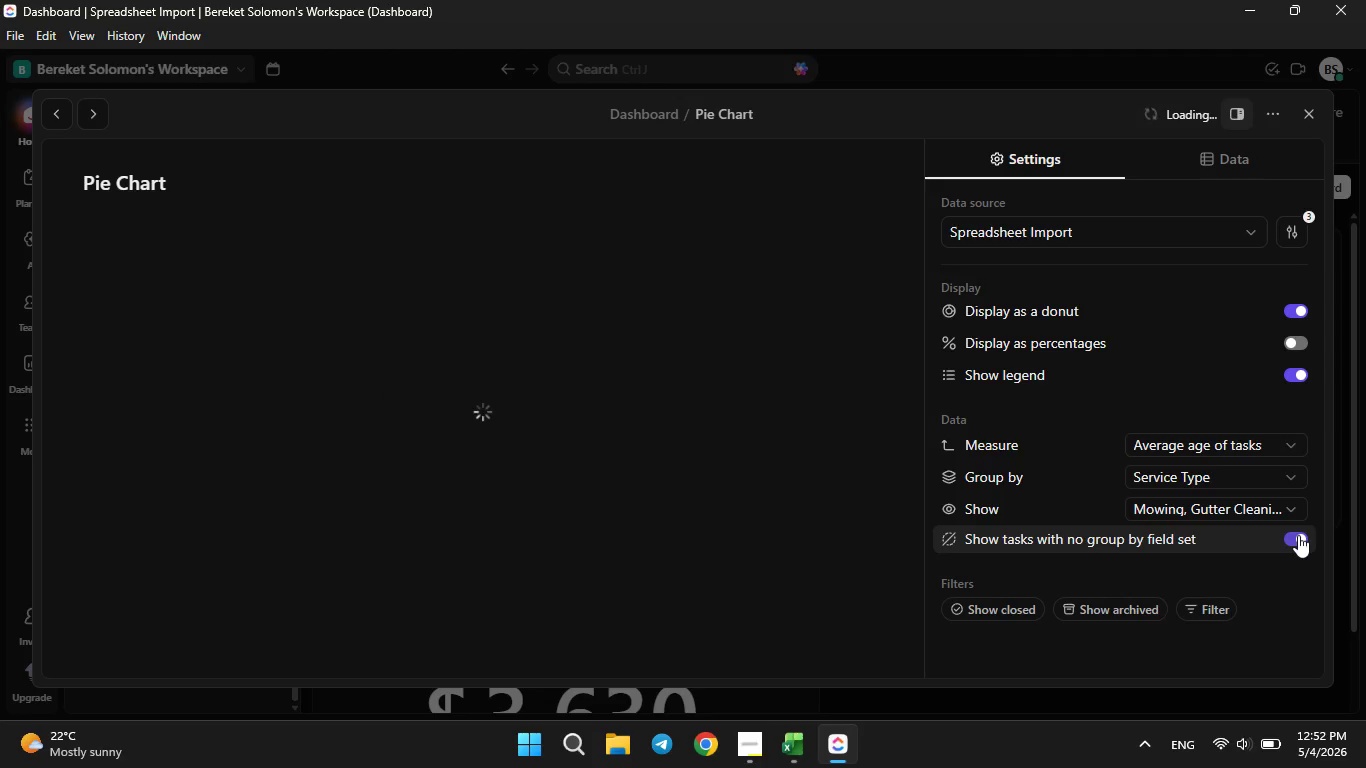 
wait(8.48)
 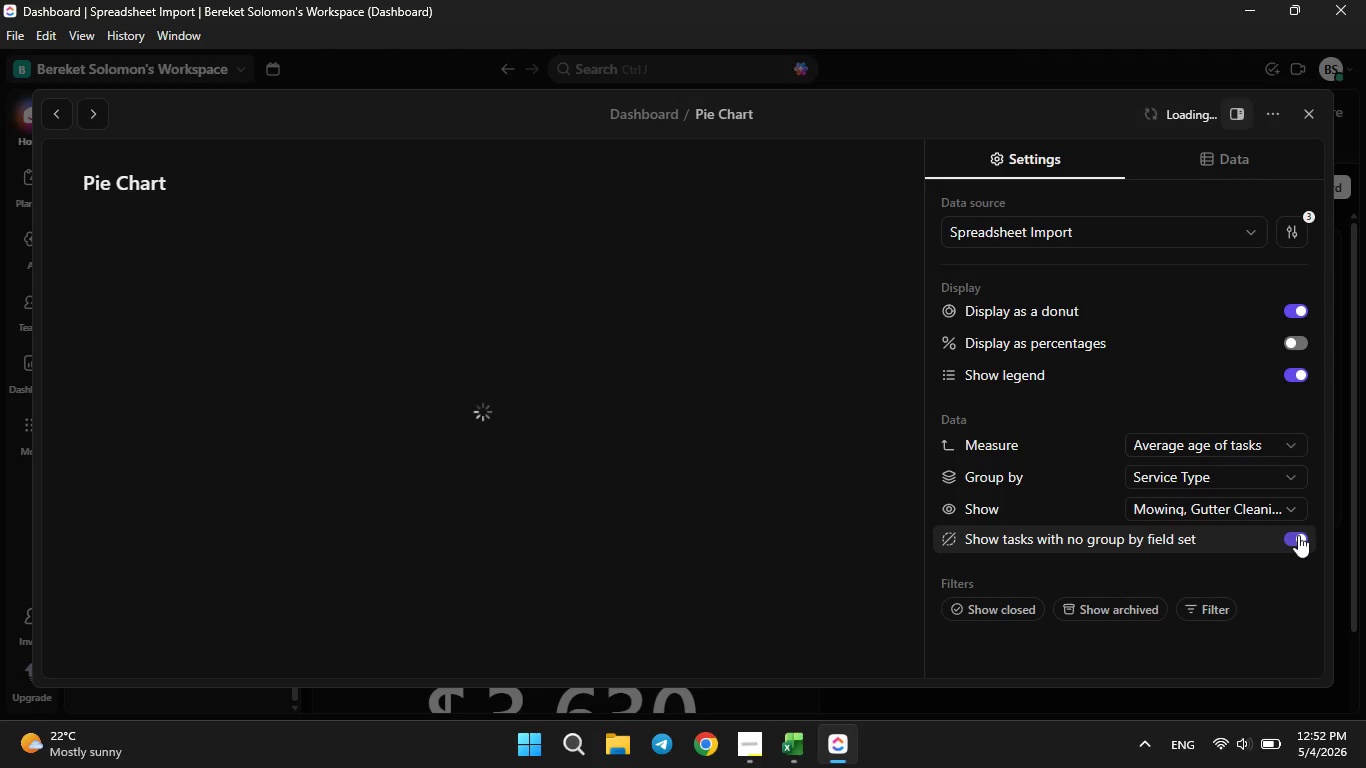 
left_click([1311, 113])
 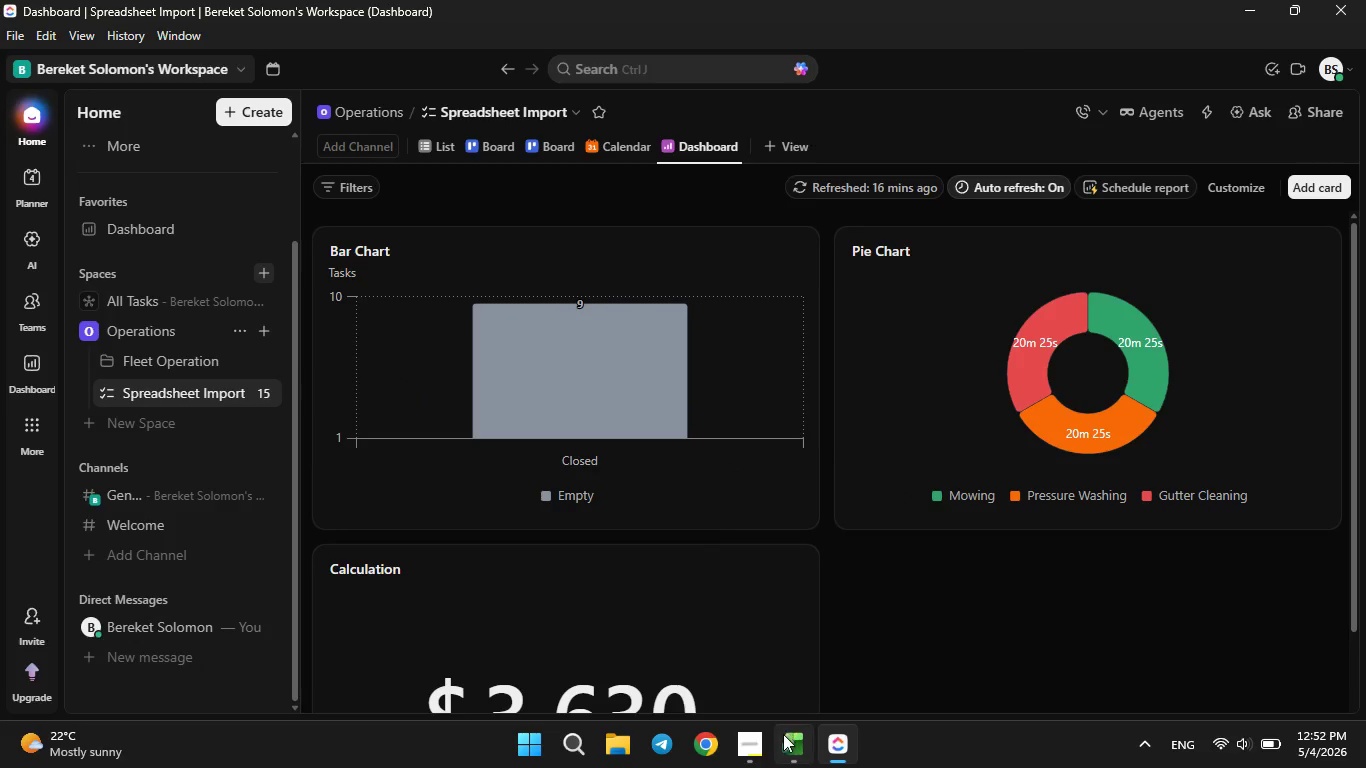 
left_click([759, 749])